 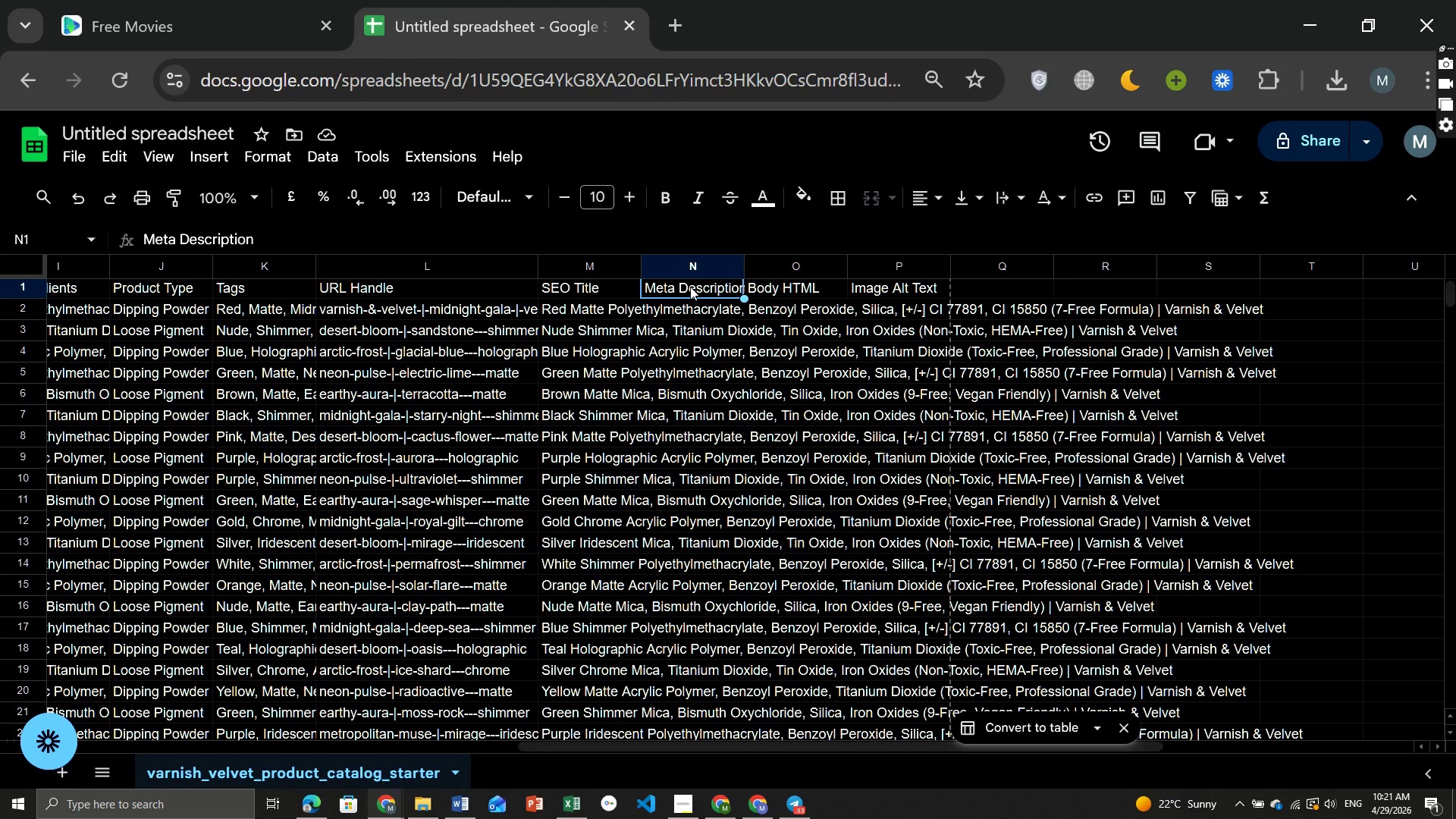 
left_click([682, 268])
 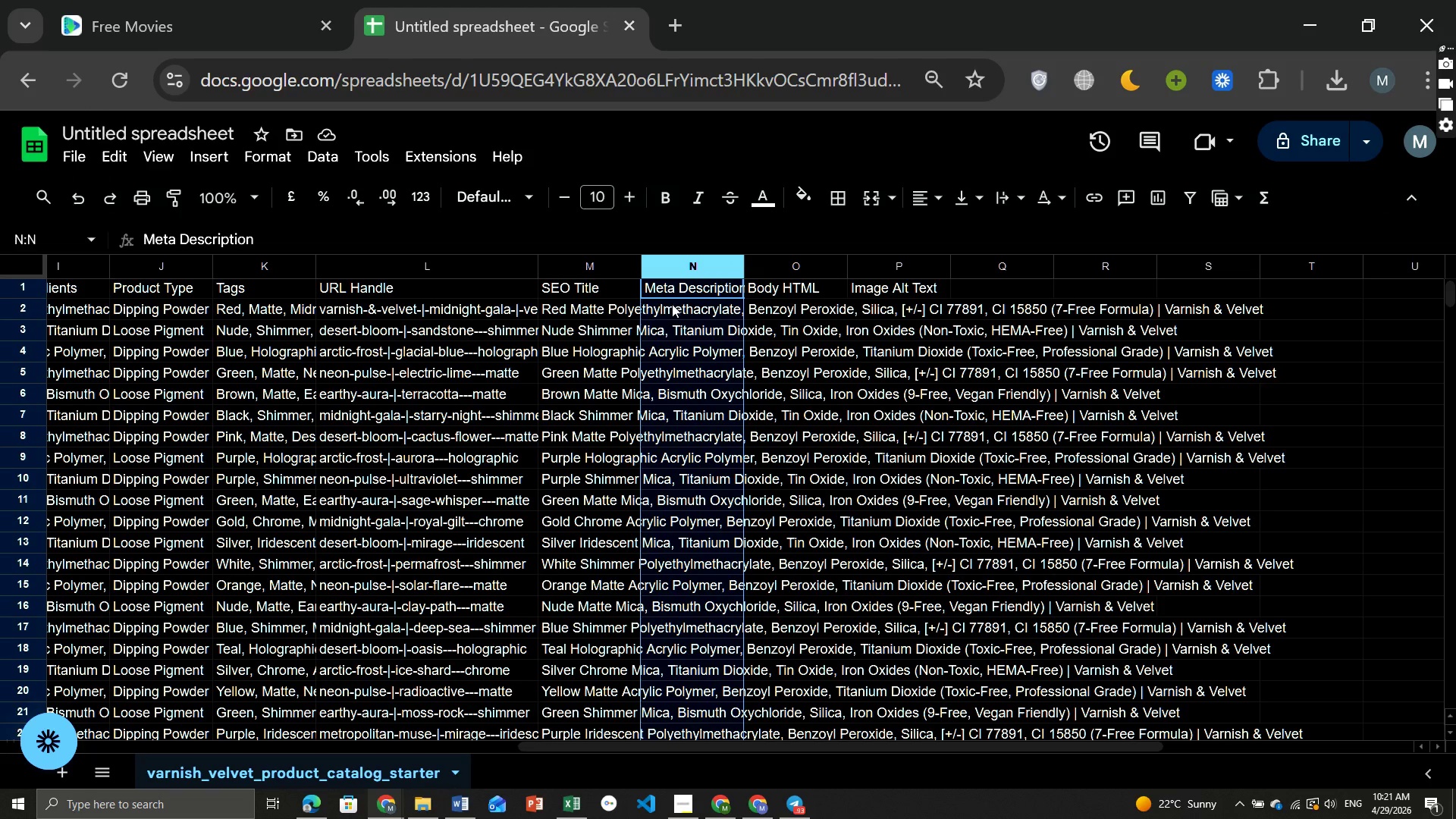 
left_click([672, 304])
 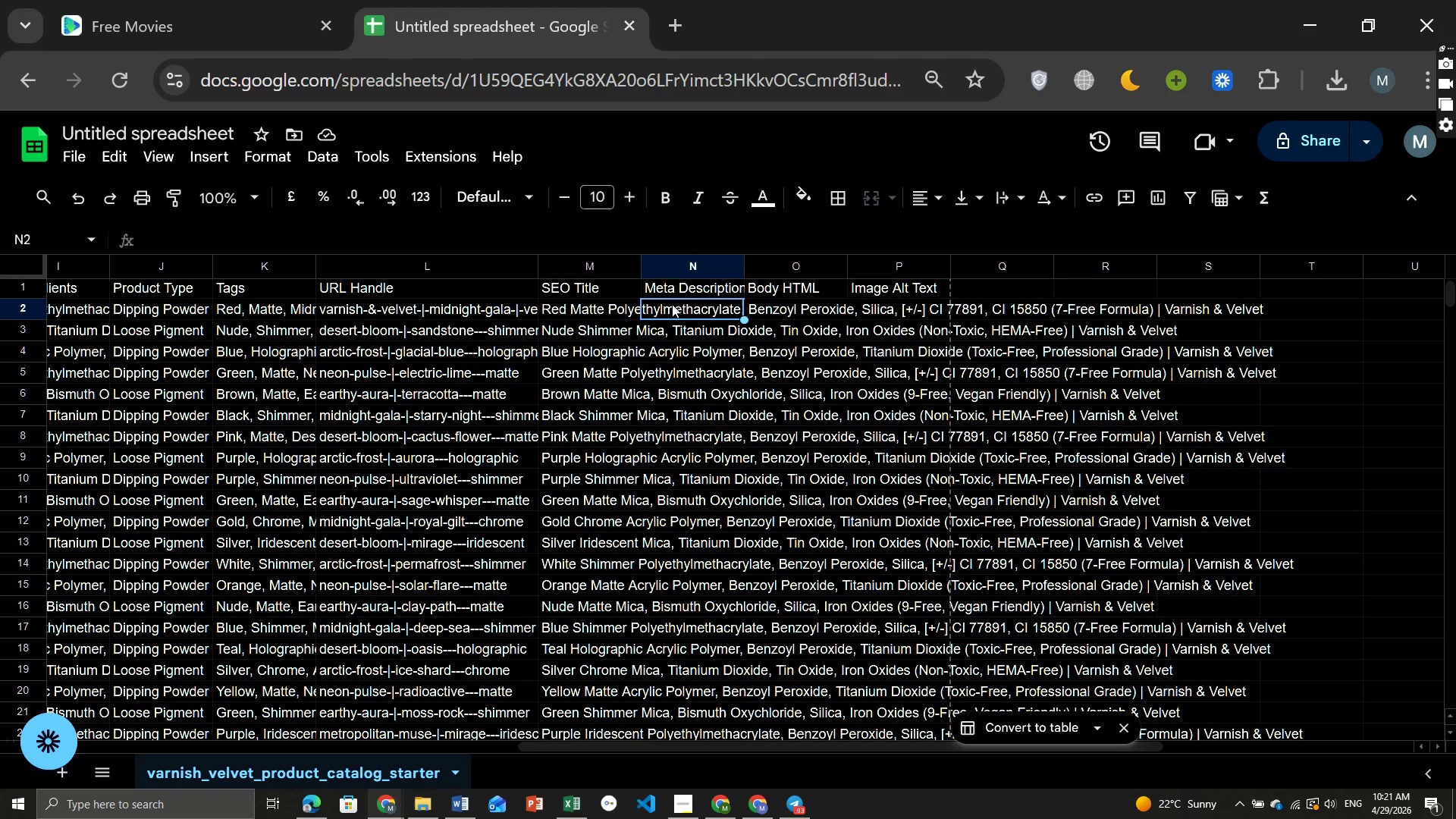 
type(-)
key(Backspace)
type(= C2 & " " & D2 & " " & I2 & ". ")
 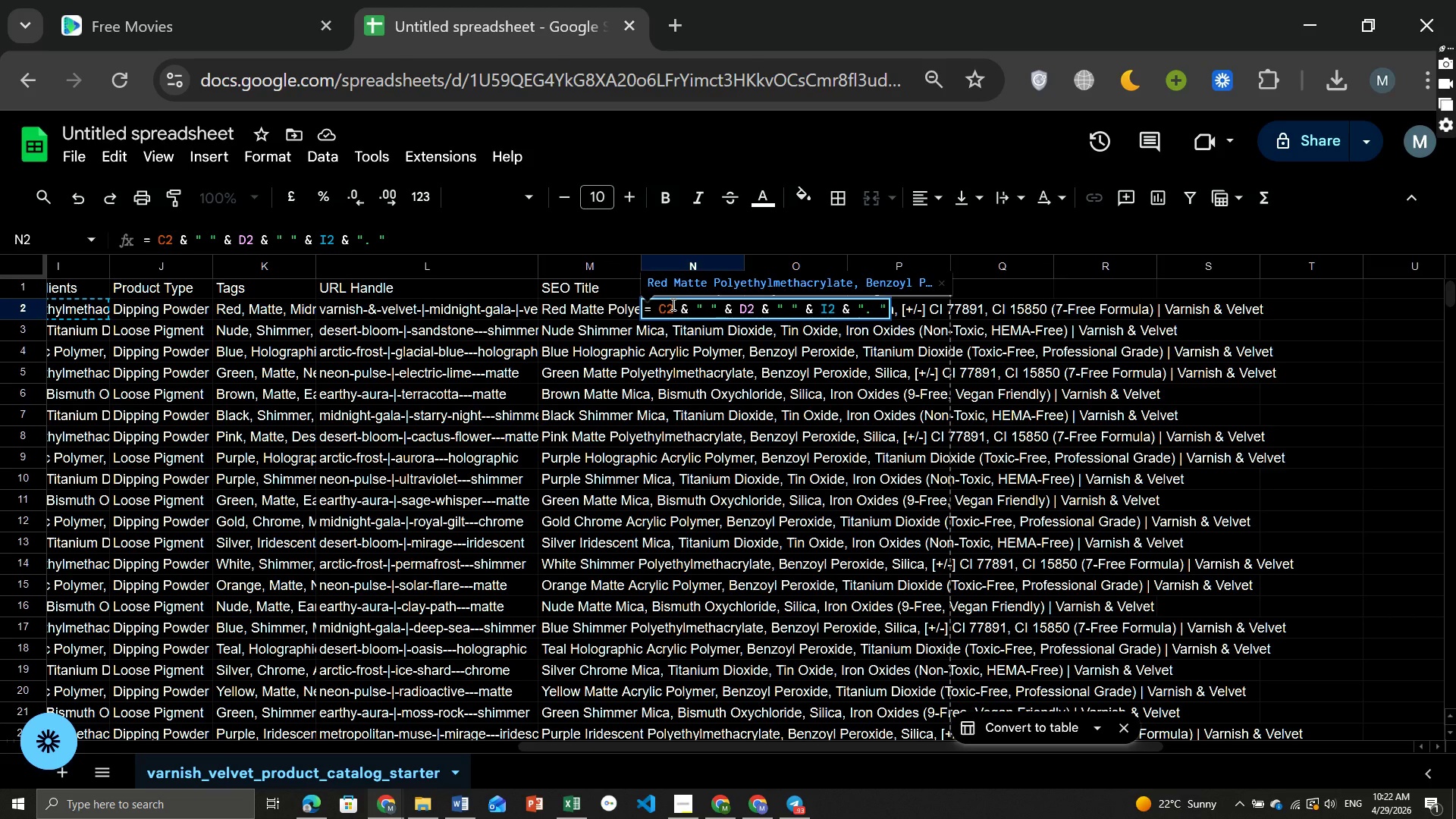 
key(Space)
 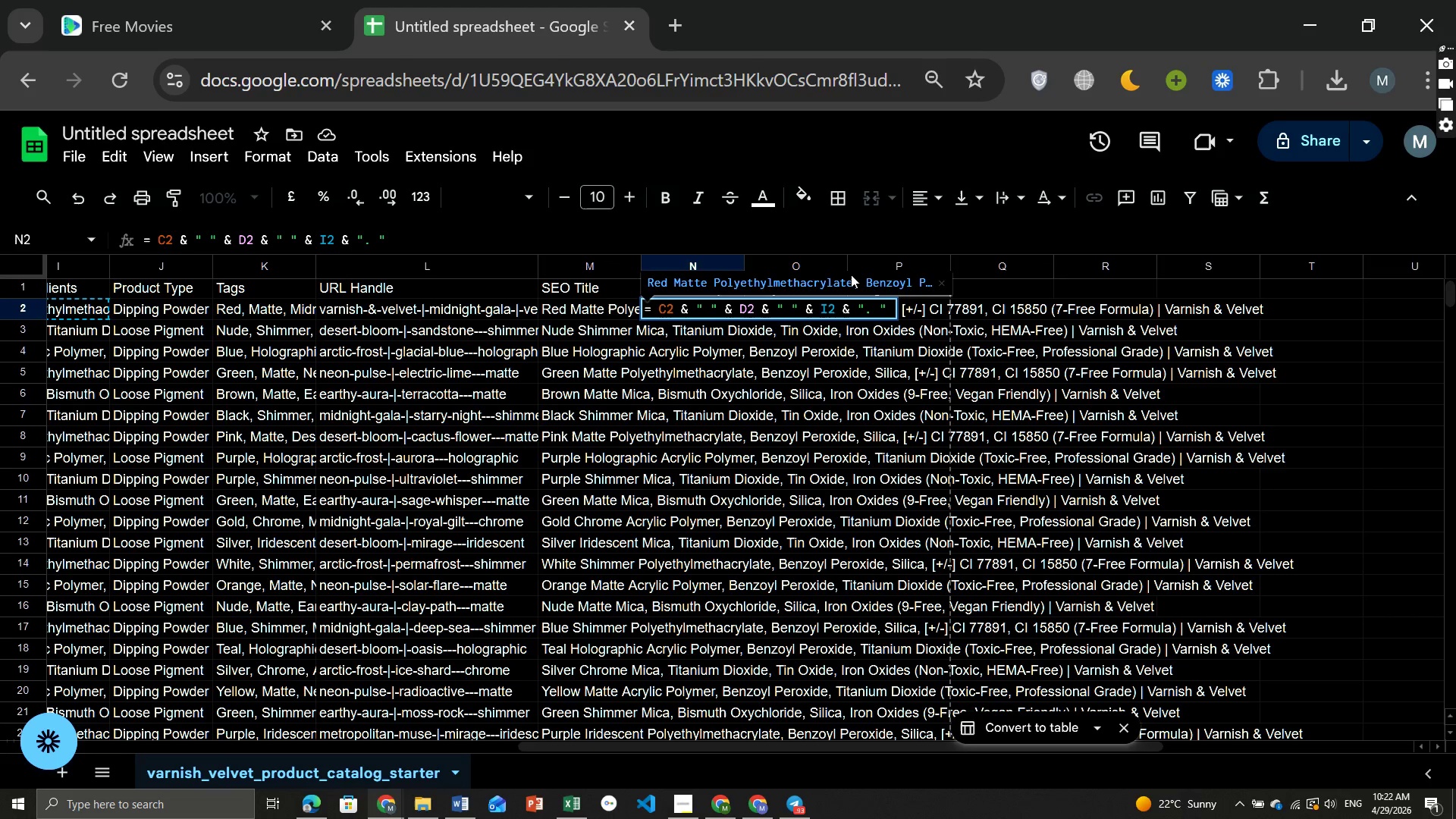 
key(Shift+7)
 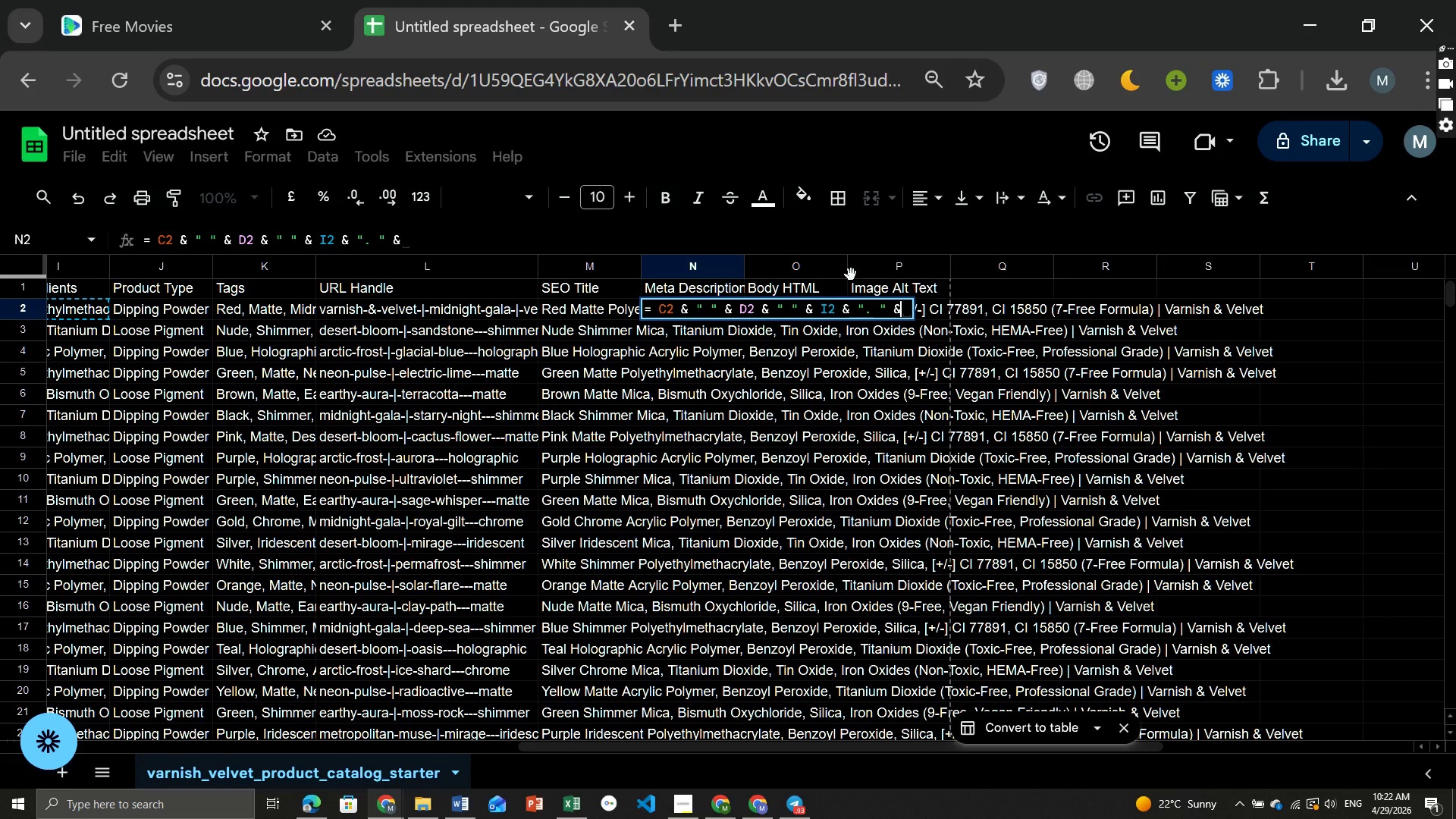 
type(Pro)
key(Backspace)
key(Backspace)
key(Backspace)
type( "Professional grade, " )
 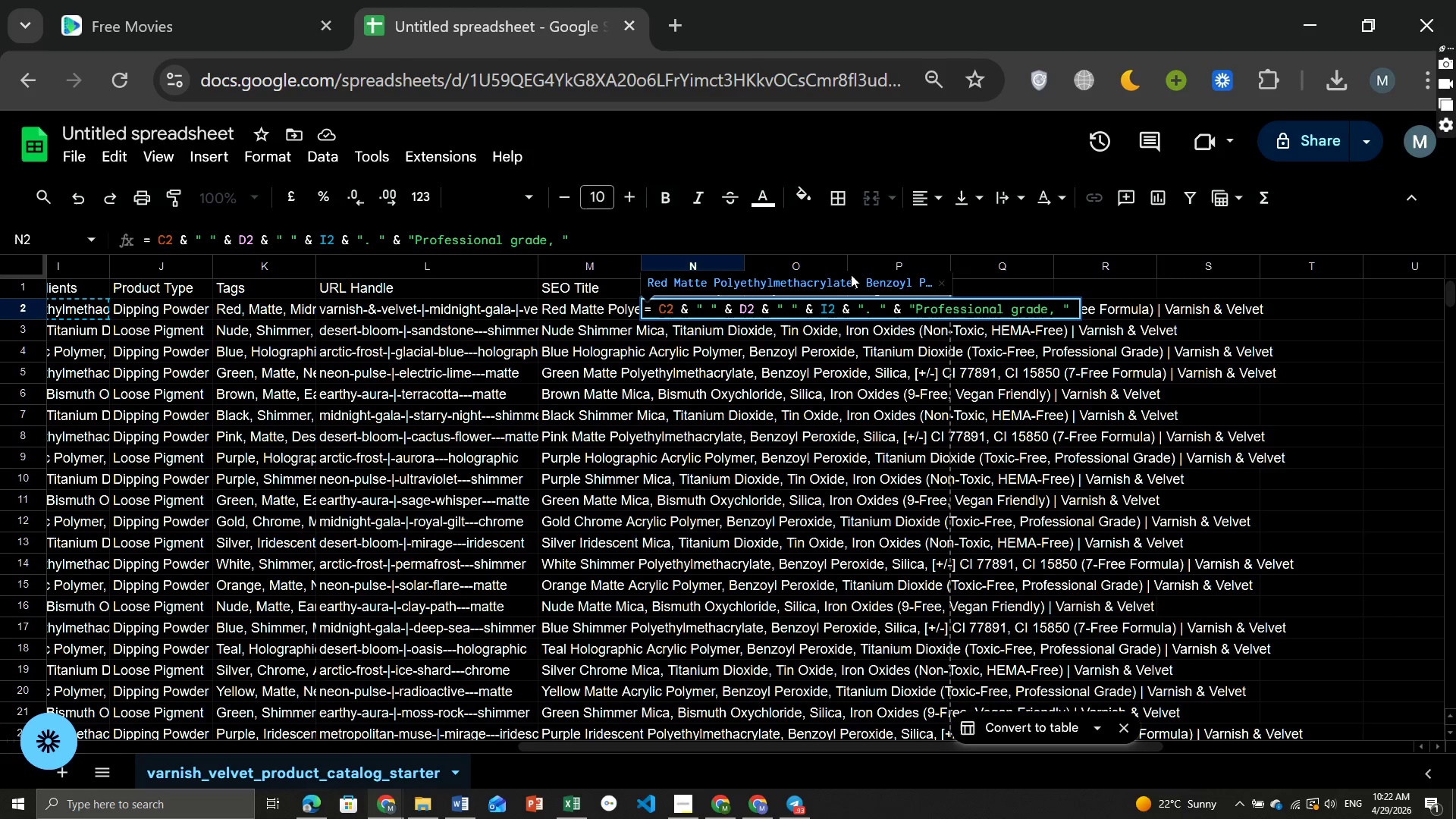 
wait(6.75)
 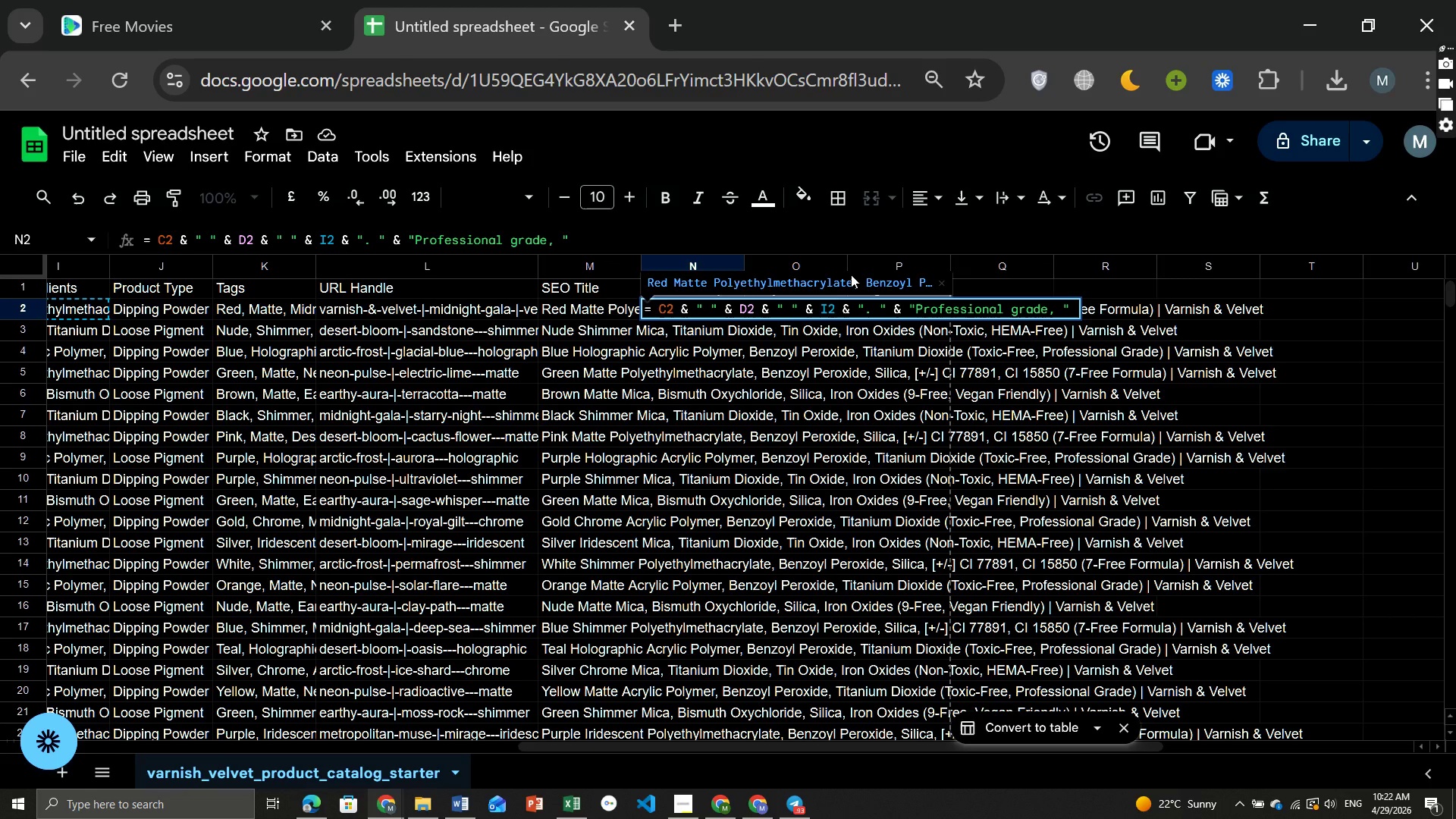 
key(Shift+7)
 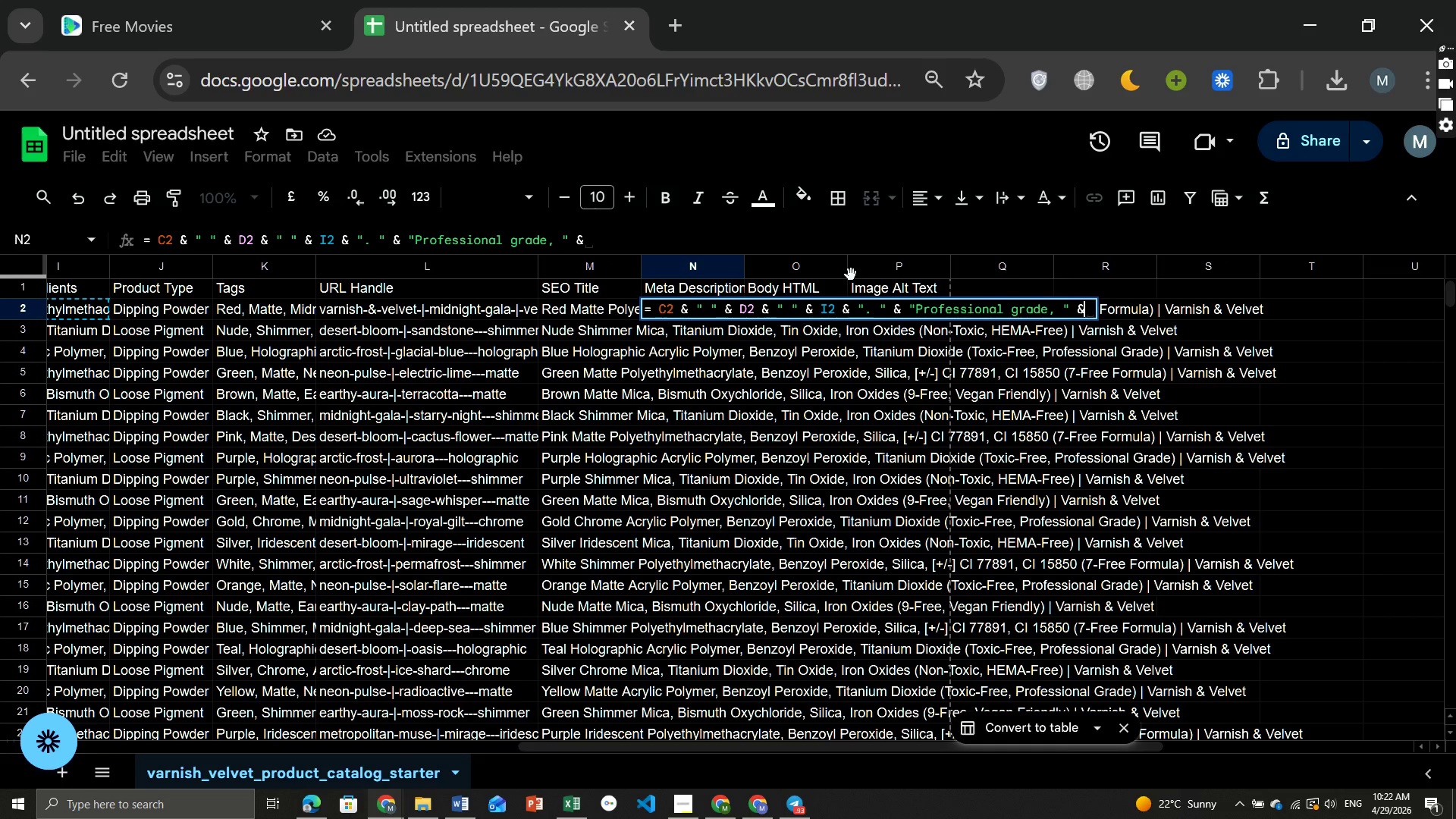 
key(Space)
 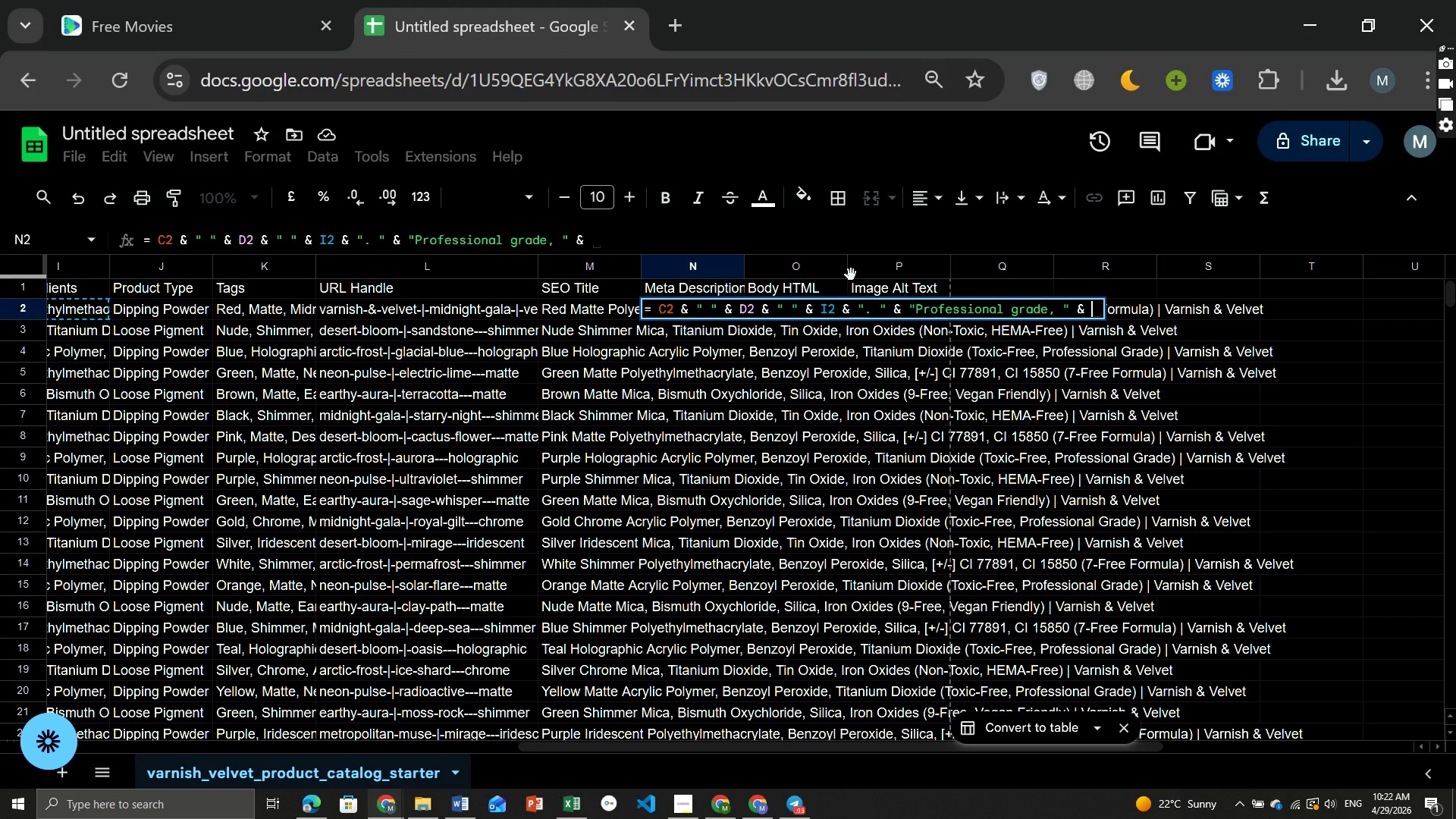 
type(IF ()
 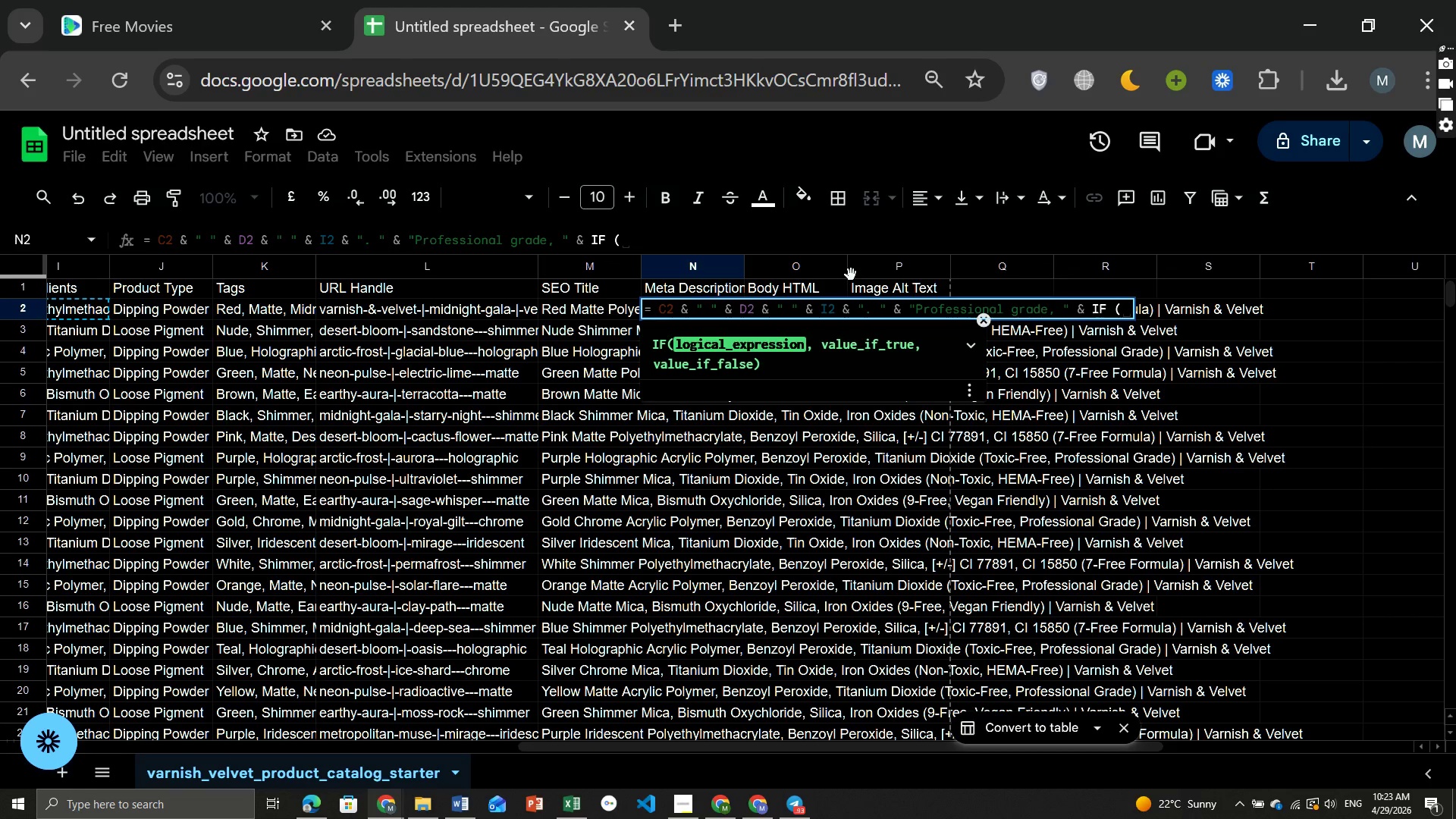 
type(ISN)
 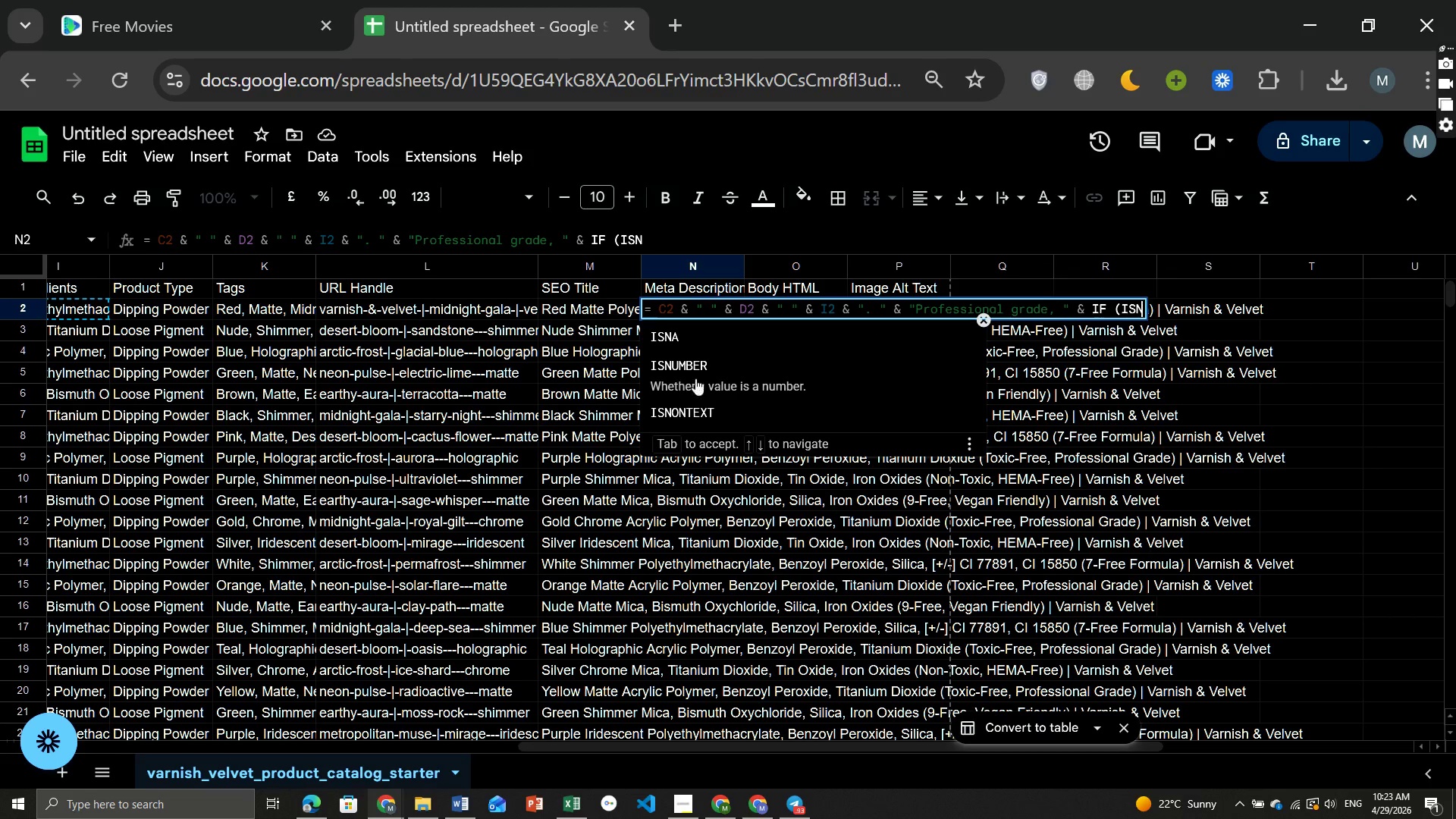 
left_click([700, 378])
 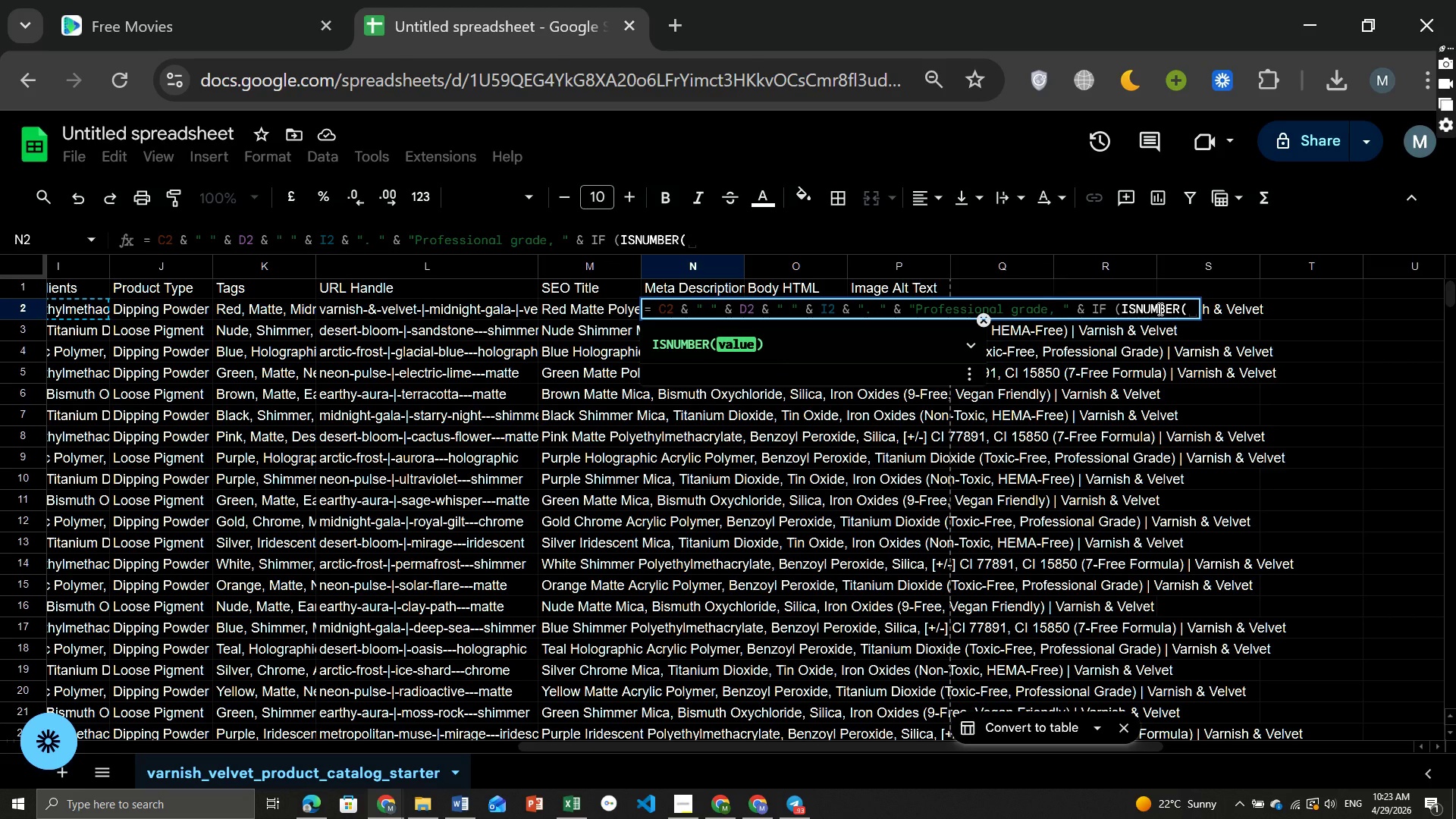 
key(CapsLock)
 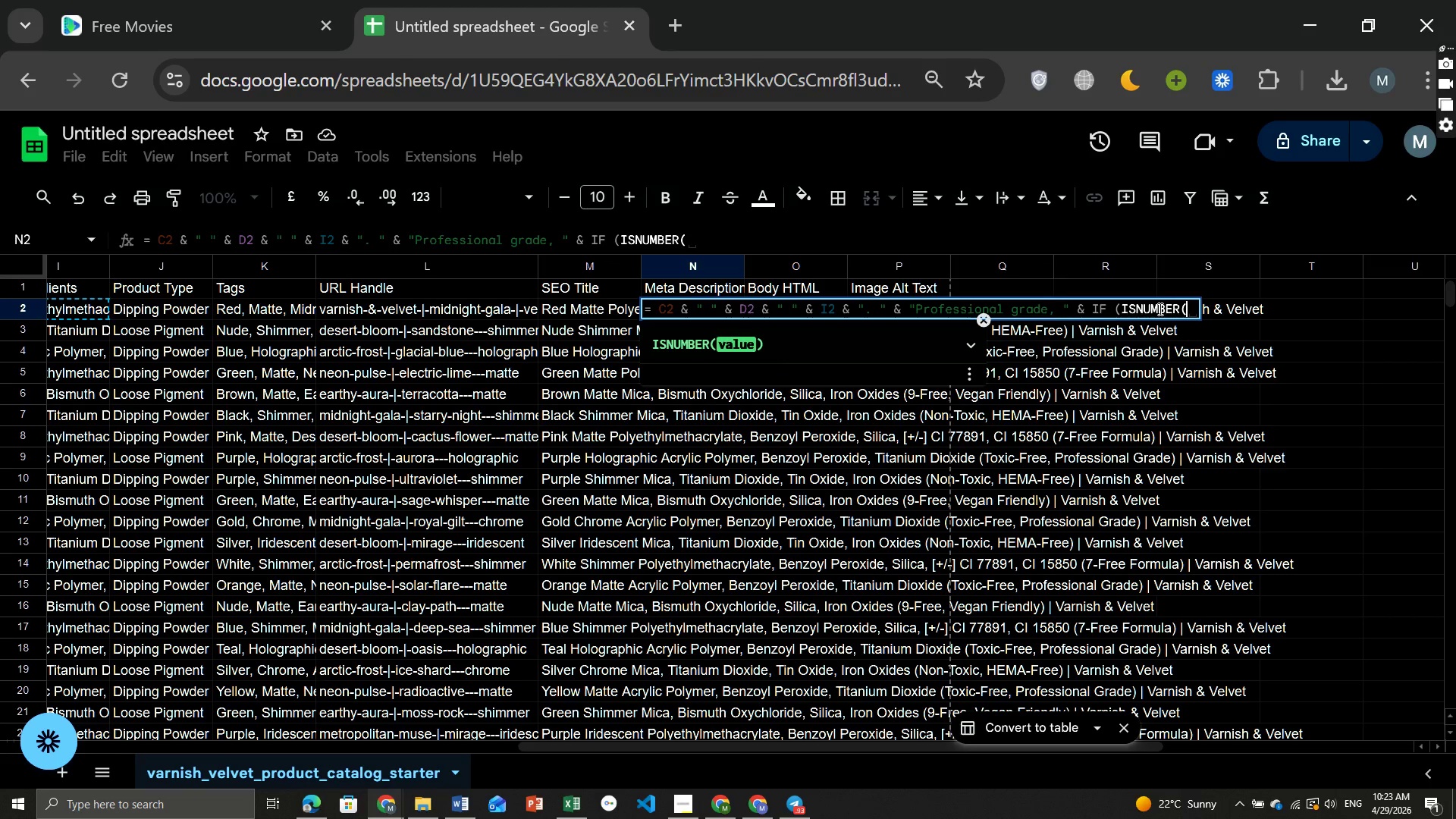 
key(CapsLock)
 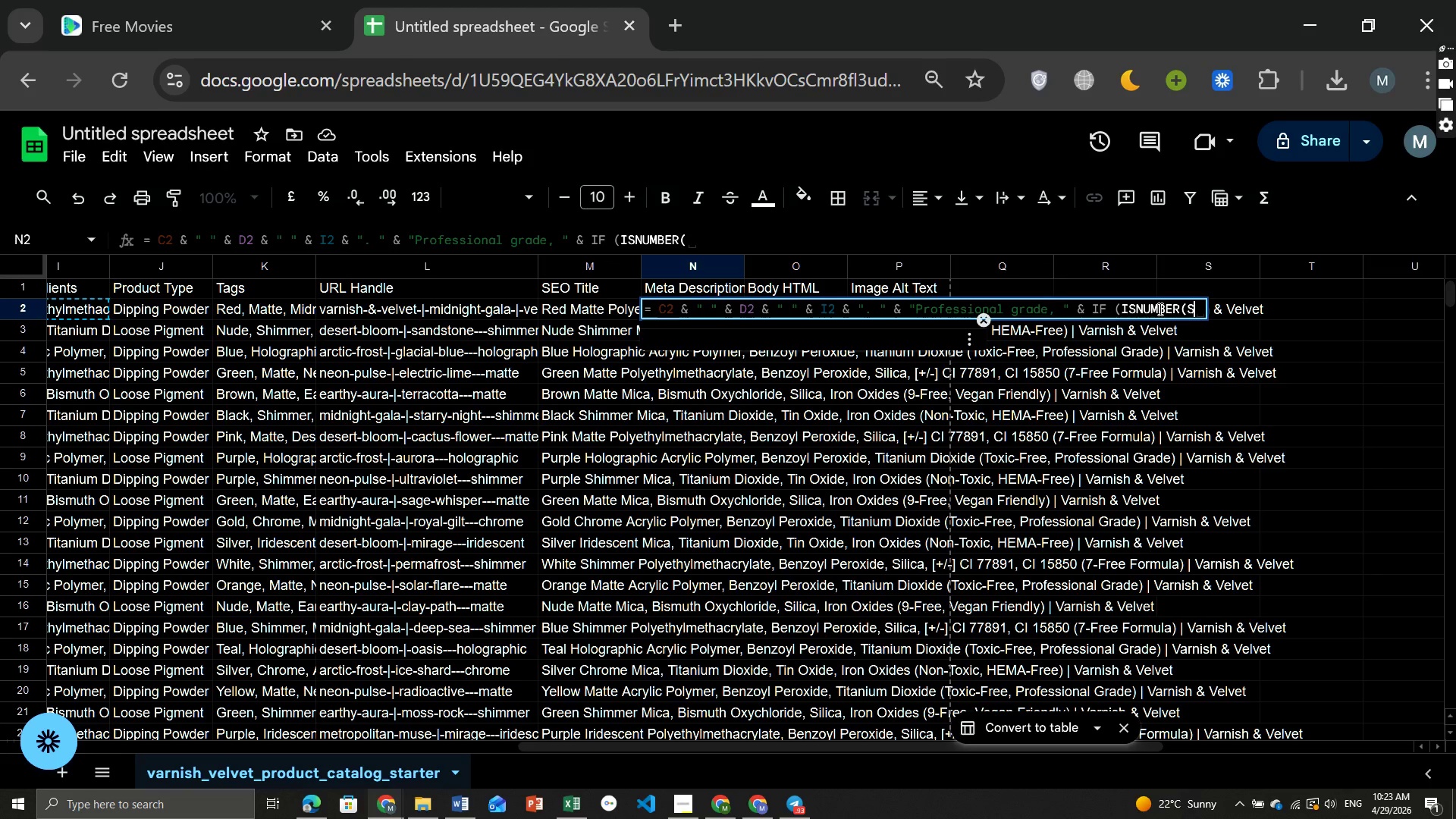 
key(S)
 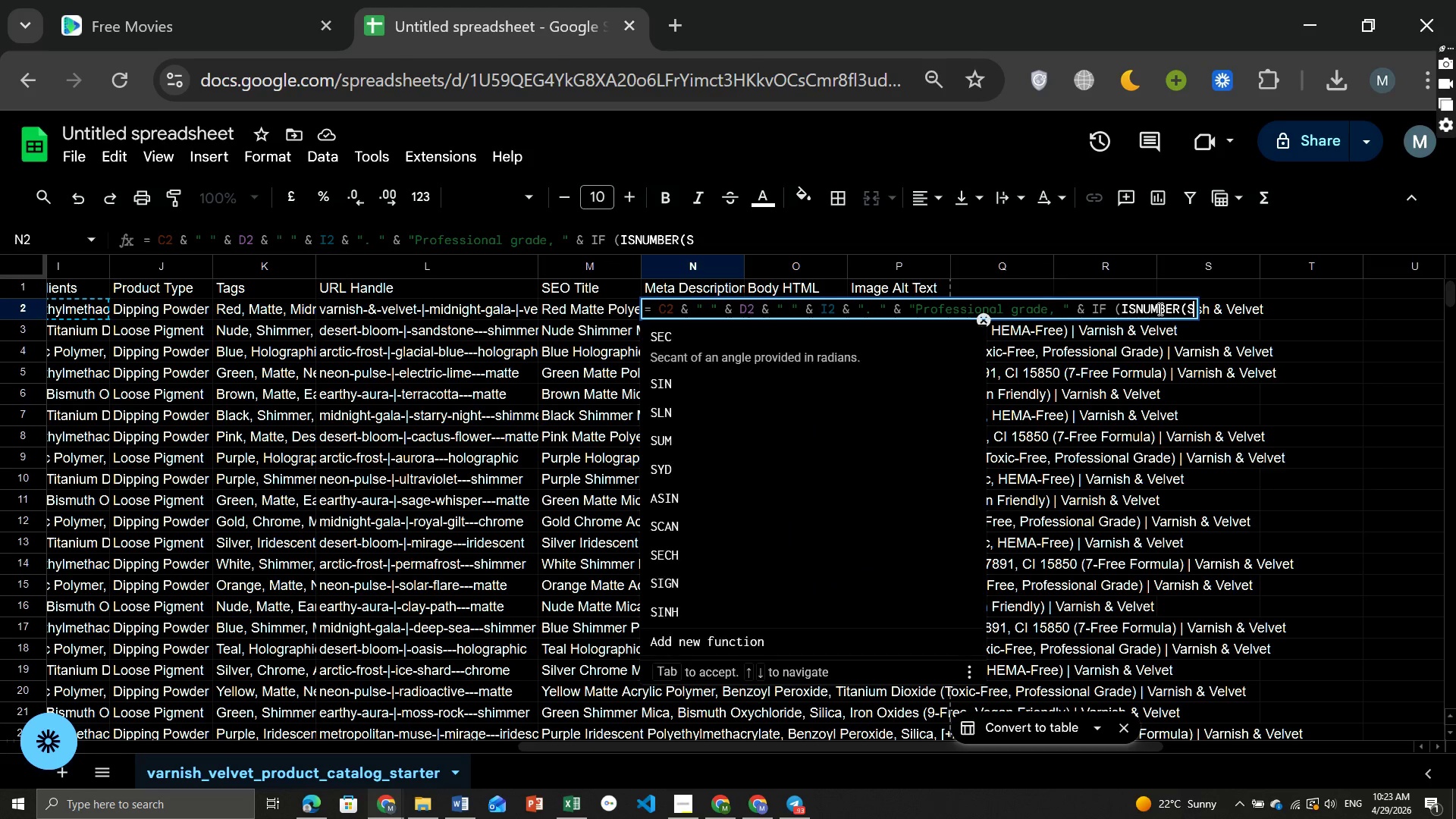 
key(CapsLock)
 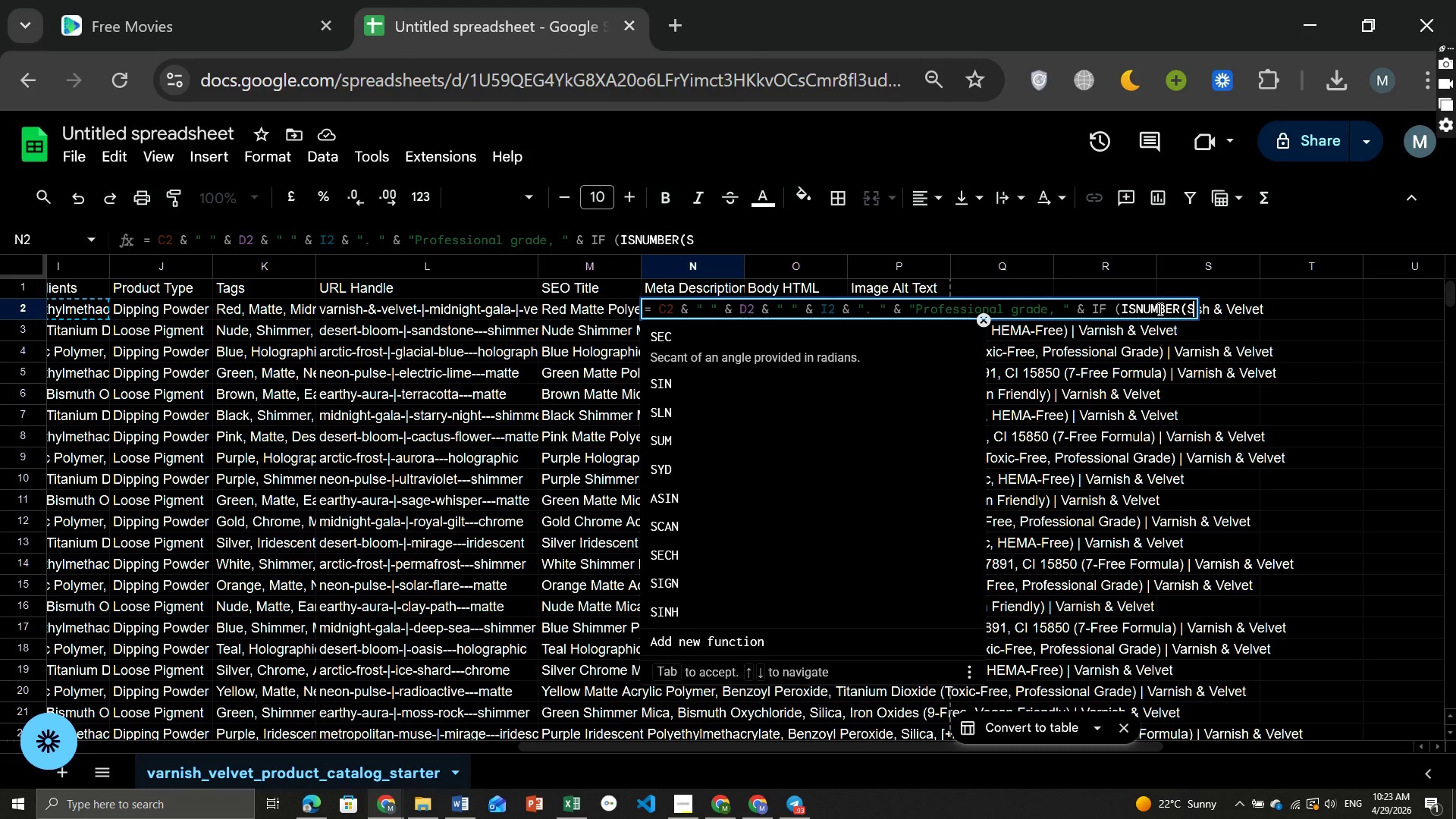 
key(E)
 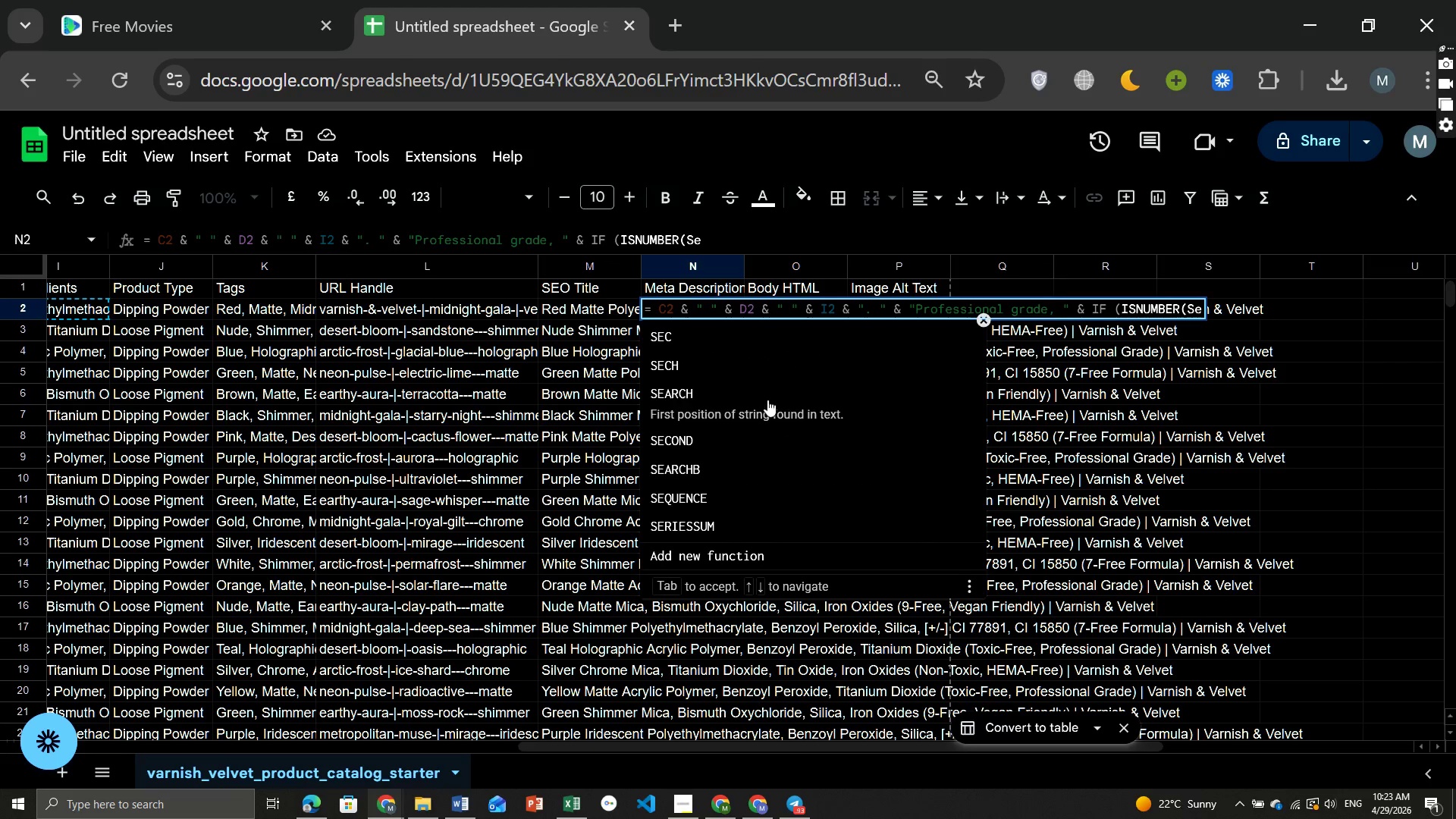 
mouse_move([683, 391])
 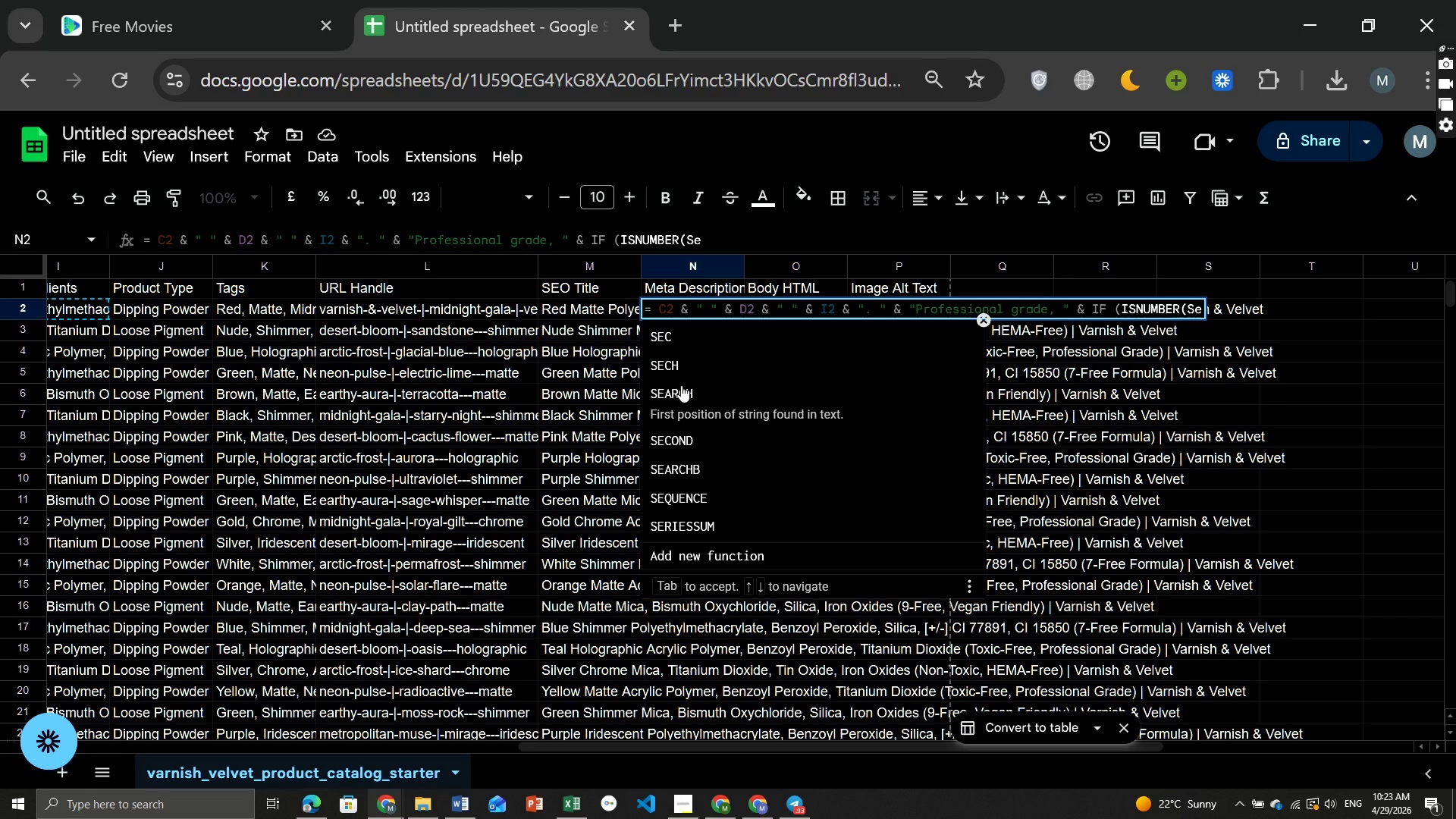 
left_click([681, 385])
 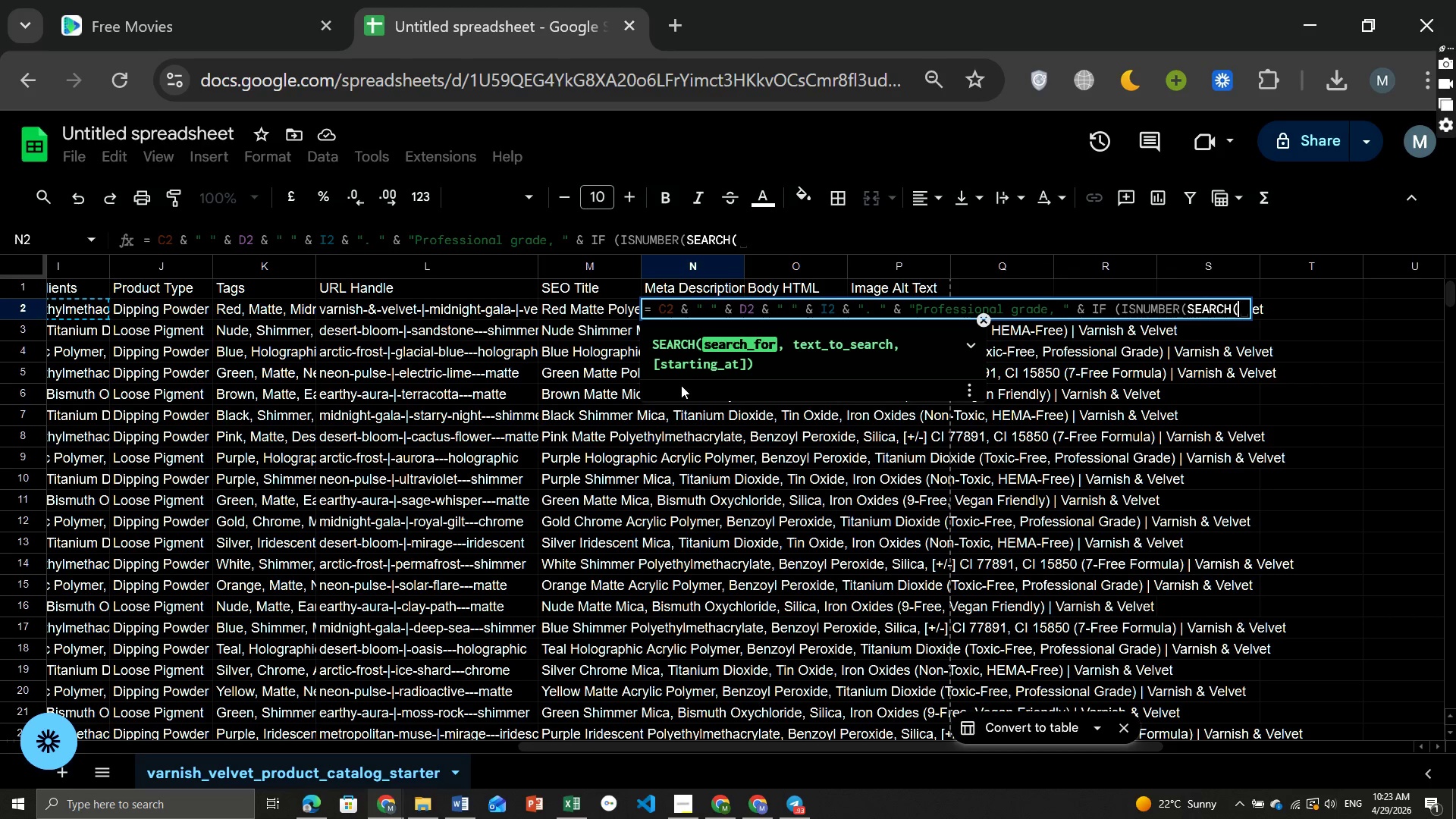 
type("FREE", J2)
 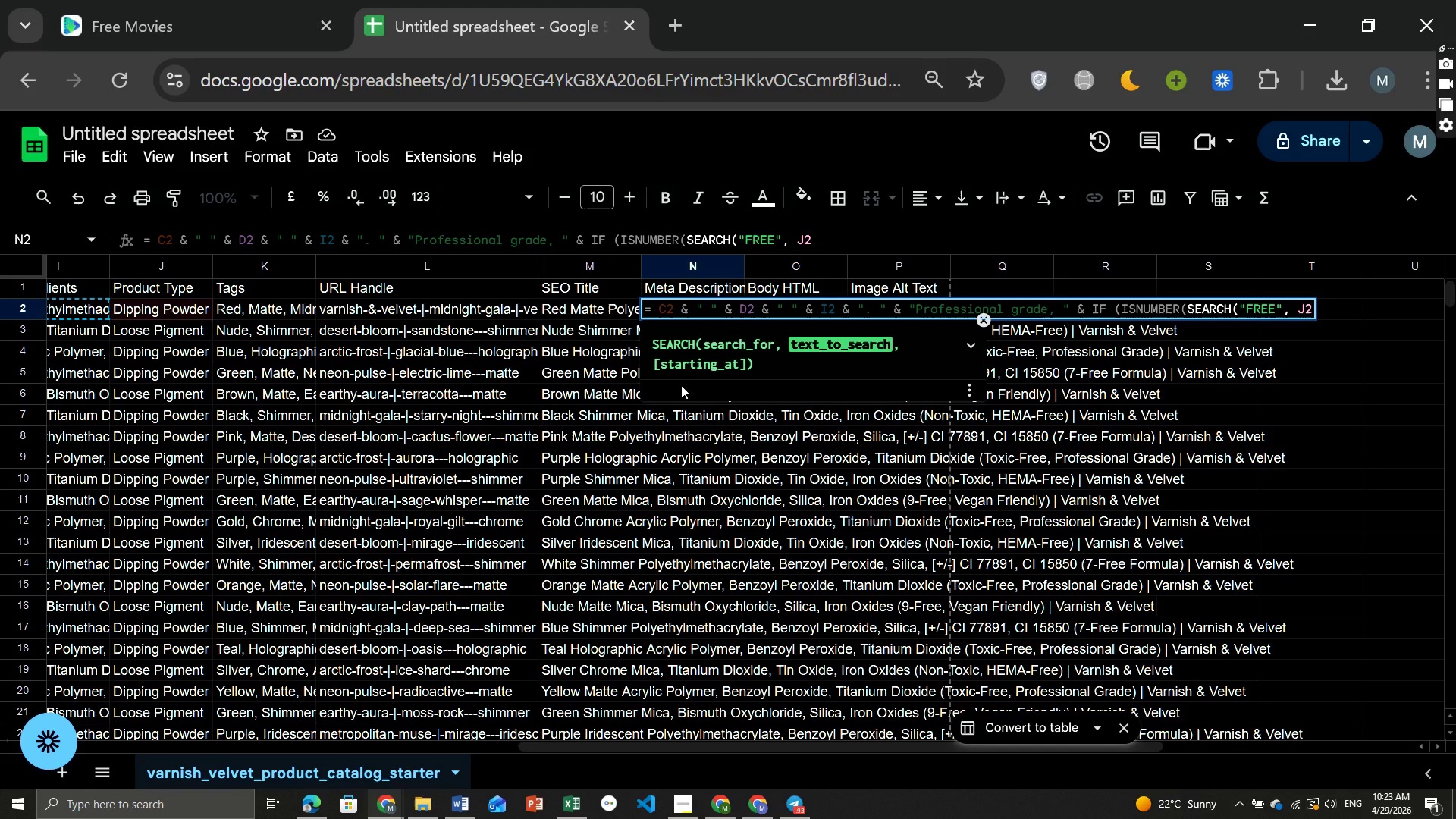 
type()))
 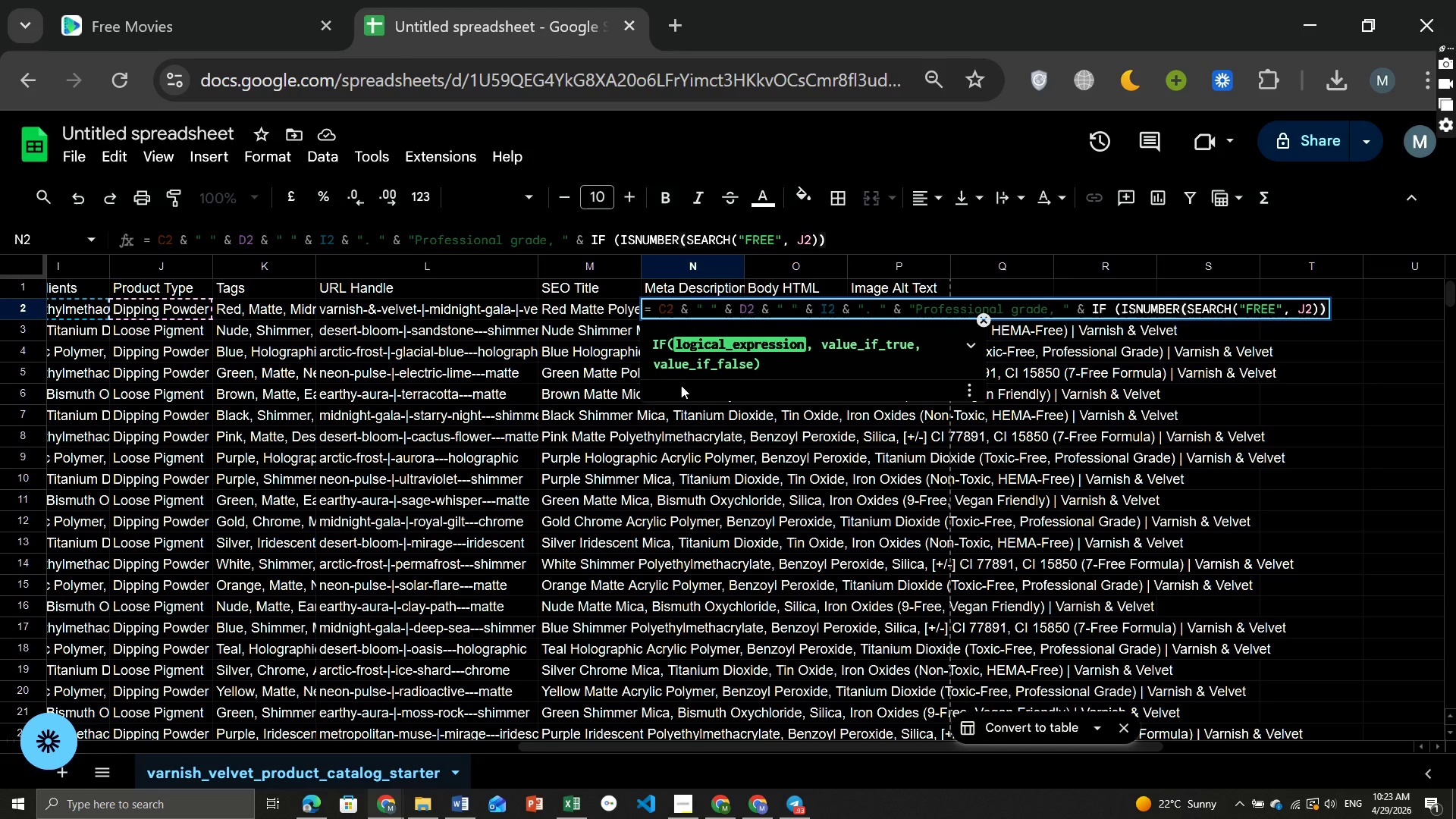 
type(, J2&)
 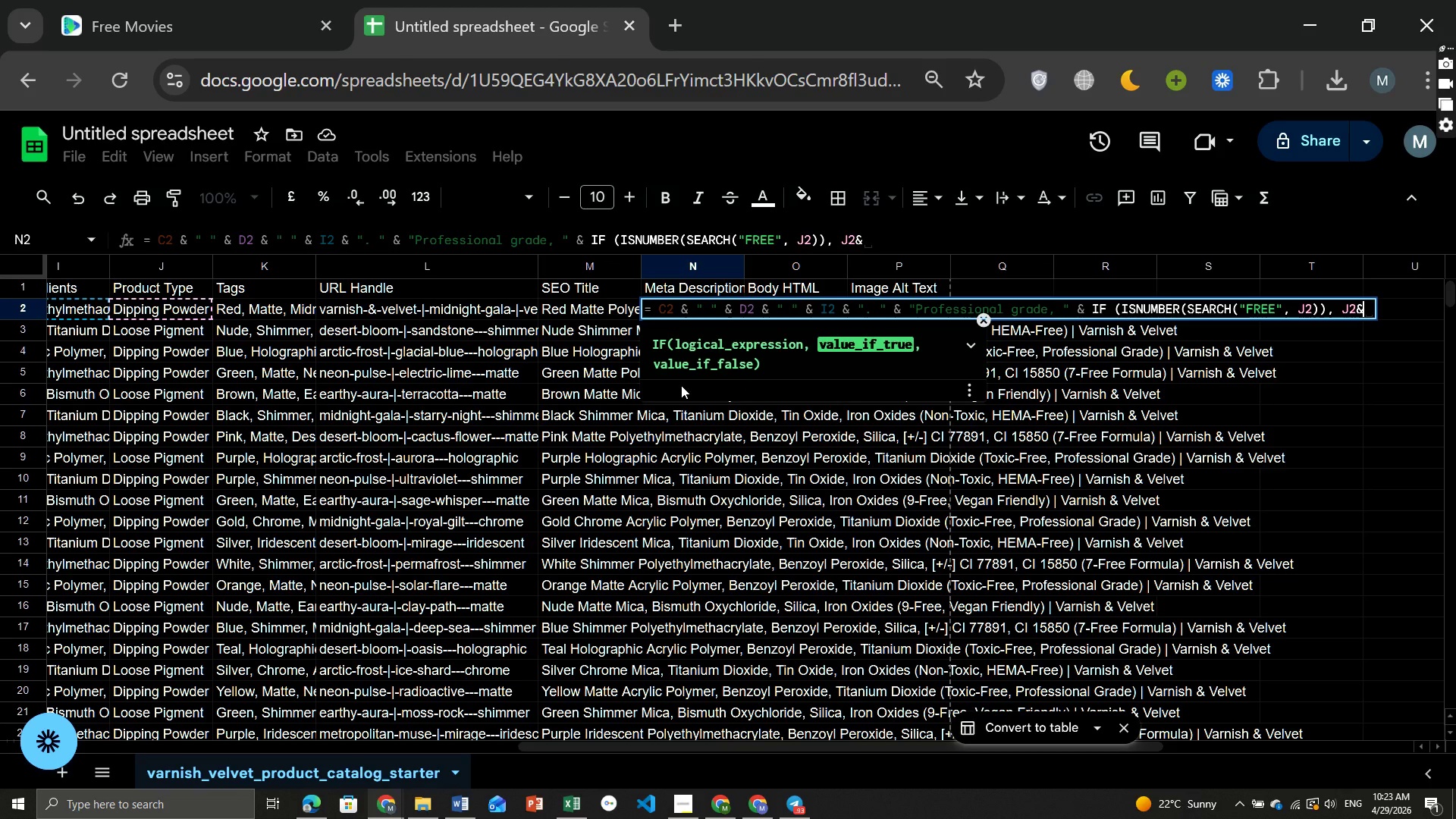 
key(ArrowLeft)
 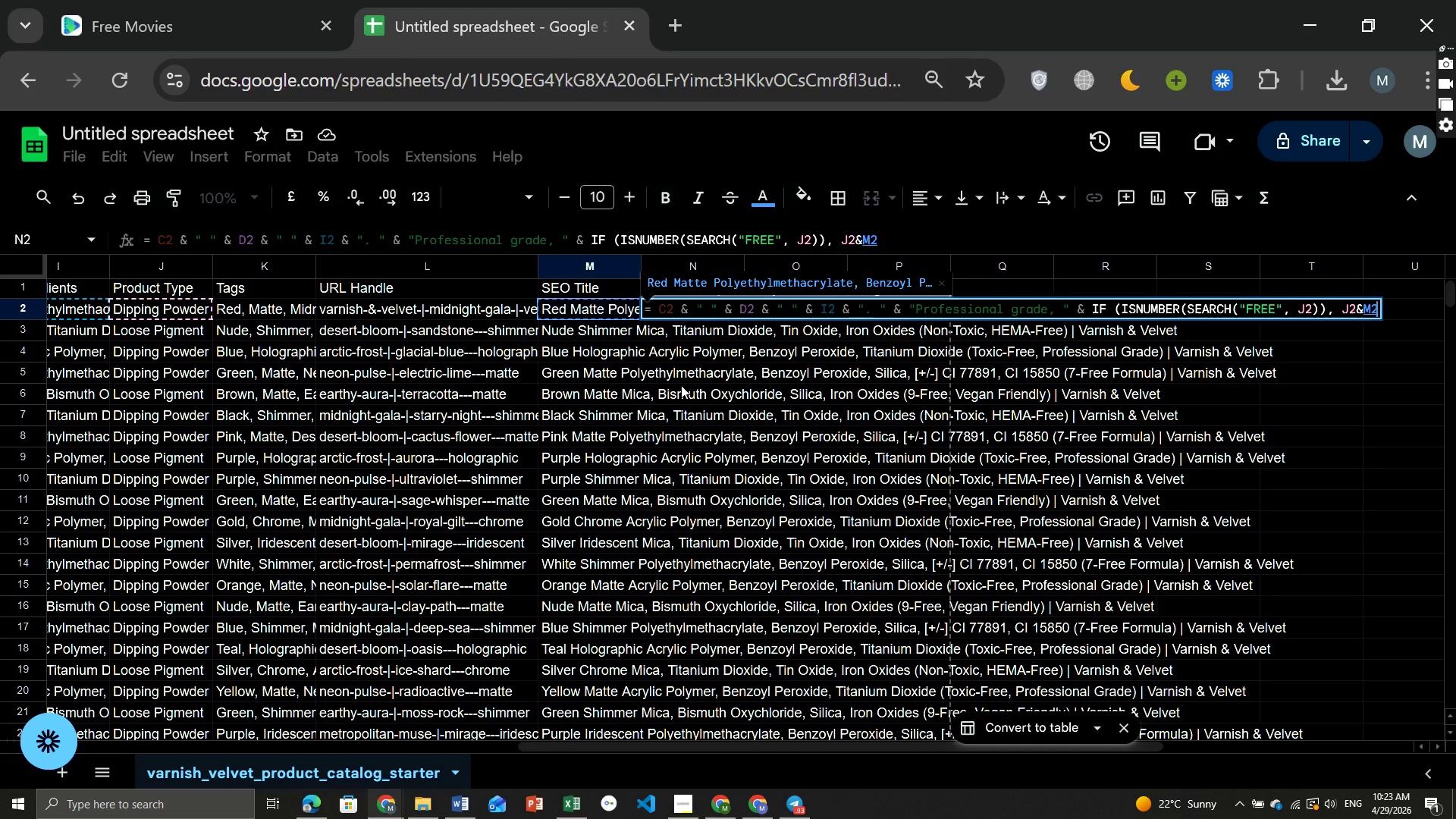 
key(Backspace)
 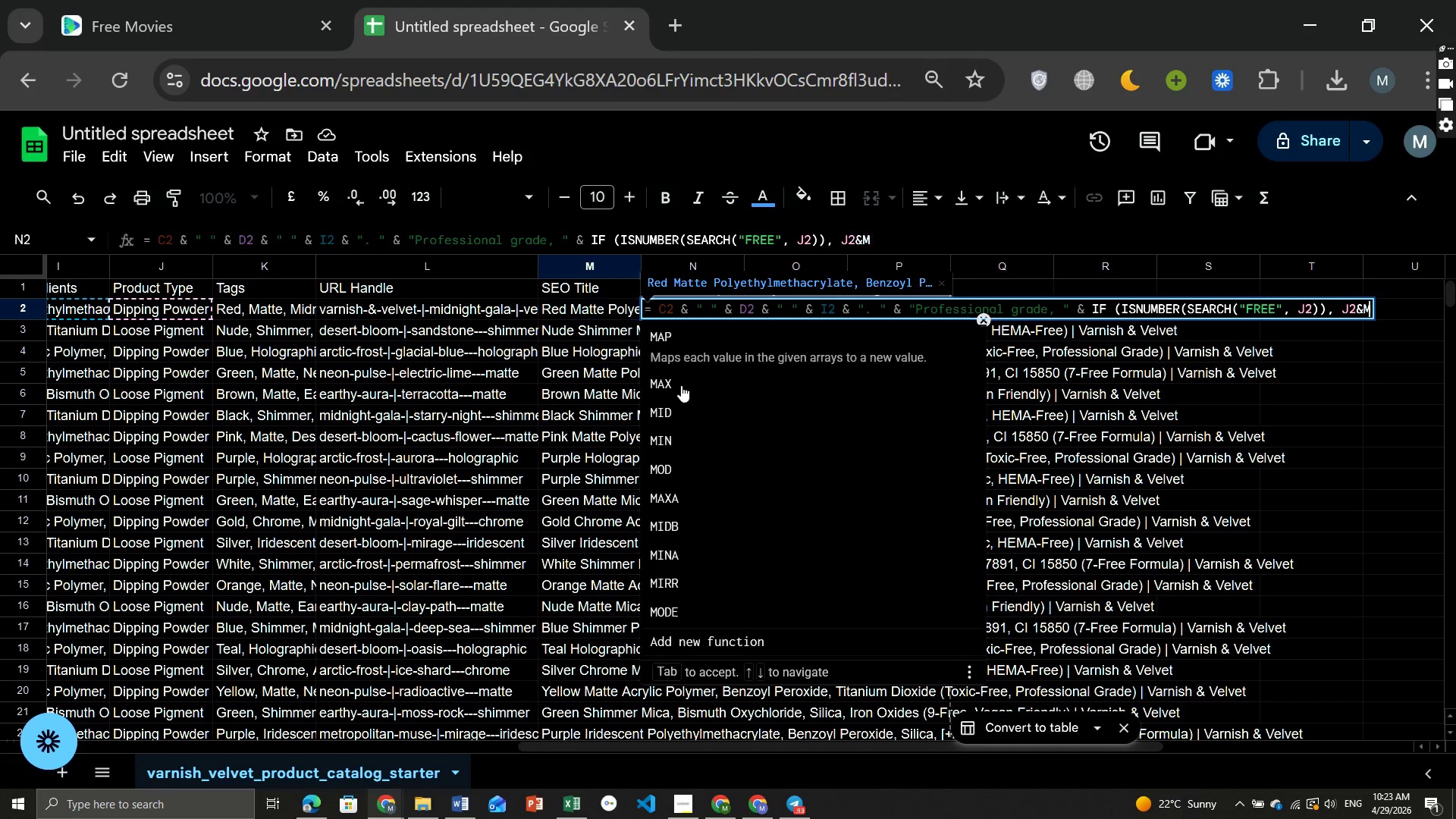 
key(Backspace)
 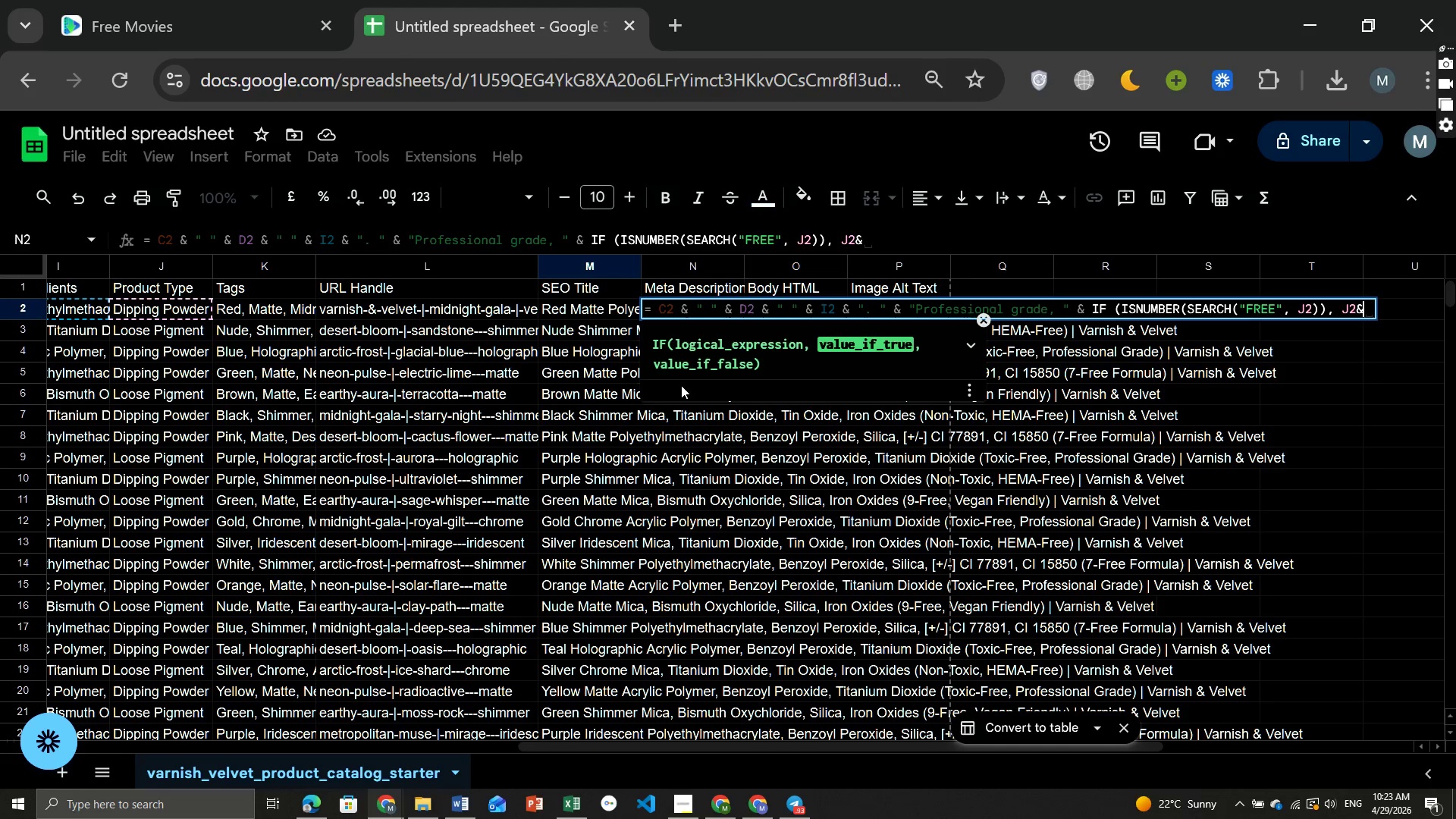 
key(Backspace)
 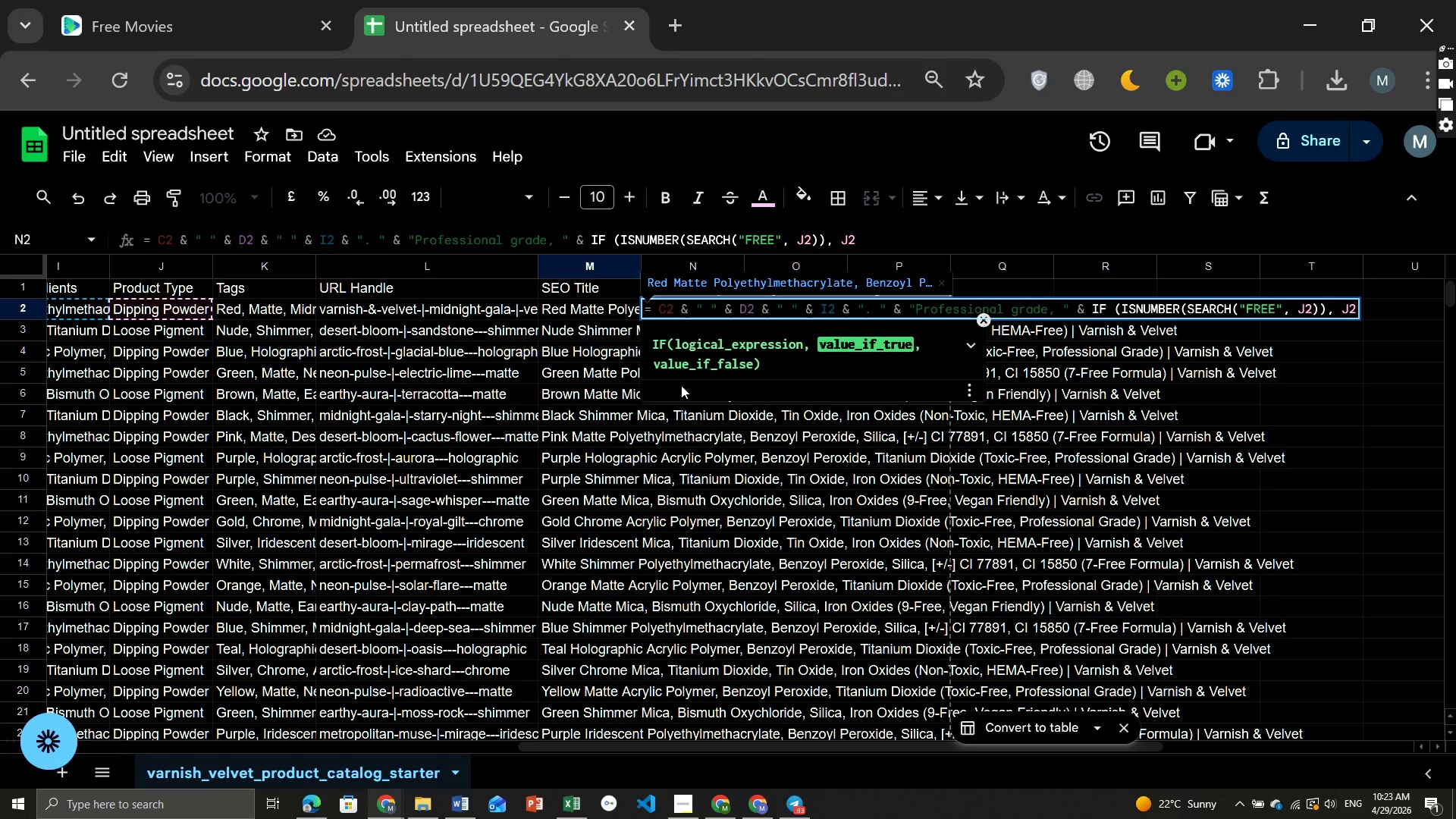 
key(Space)
 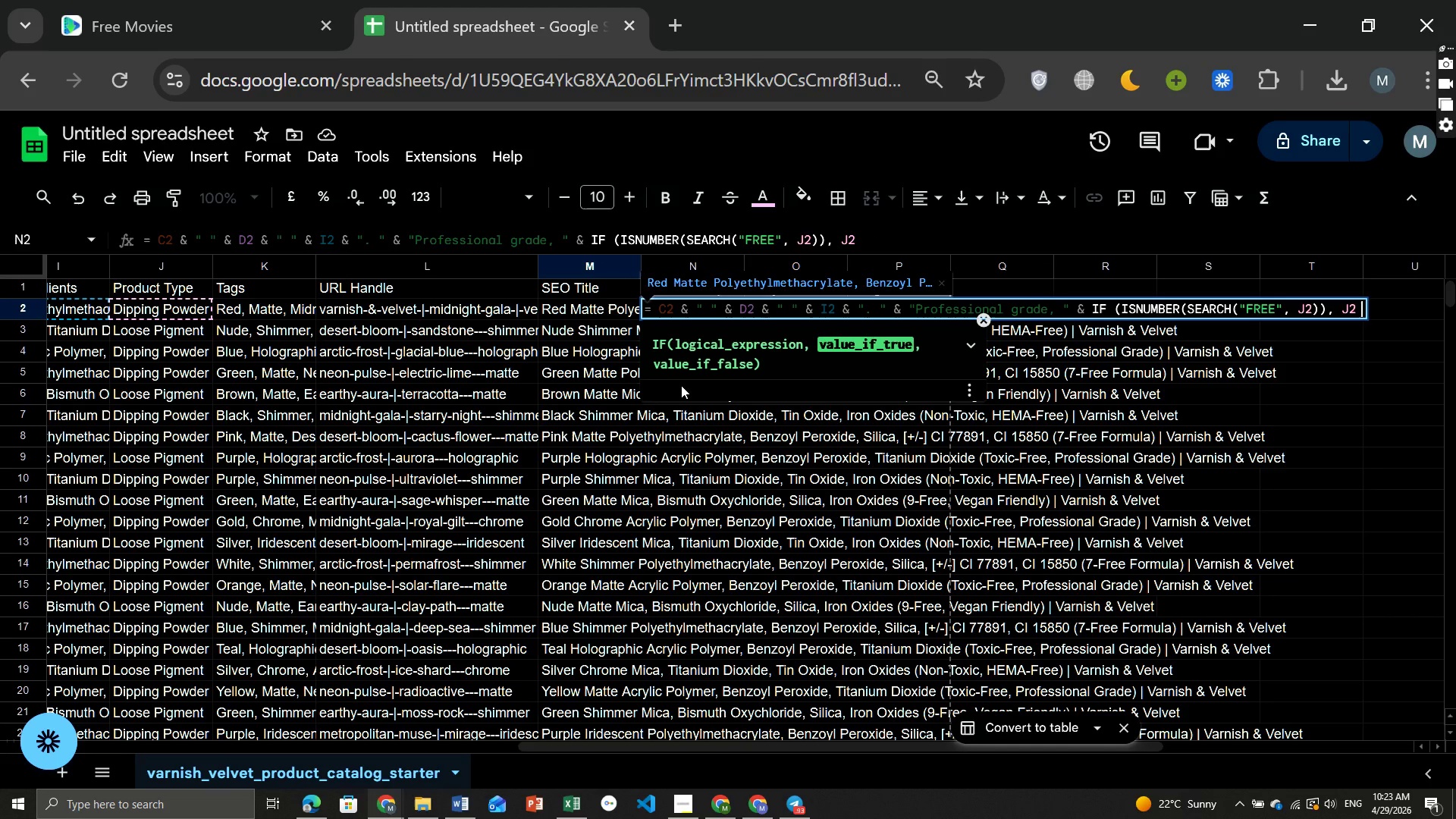 
key(Shift+7)
 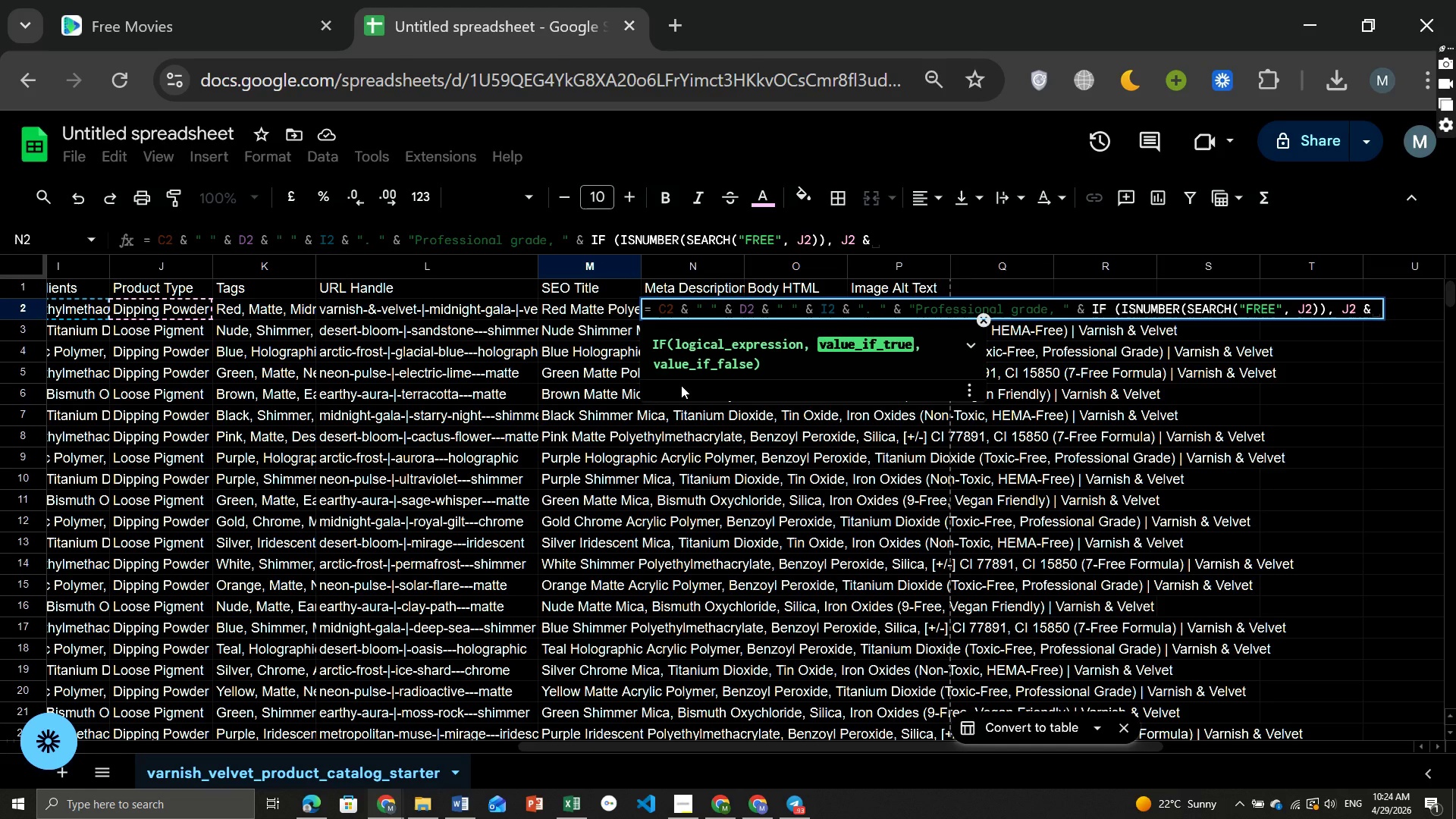 
key(Space)
 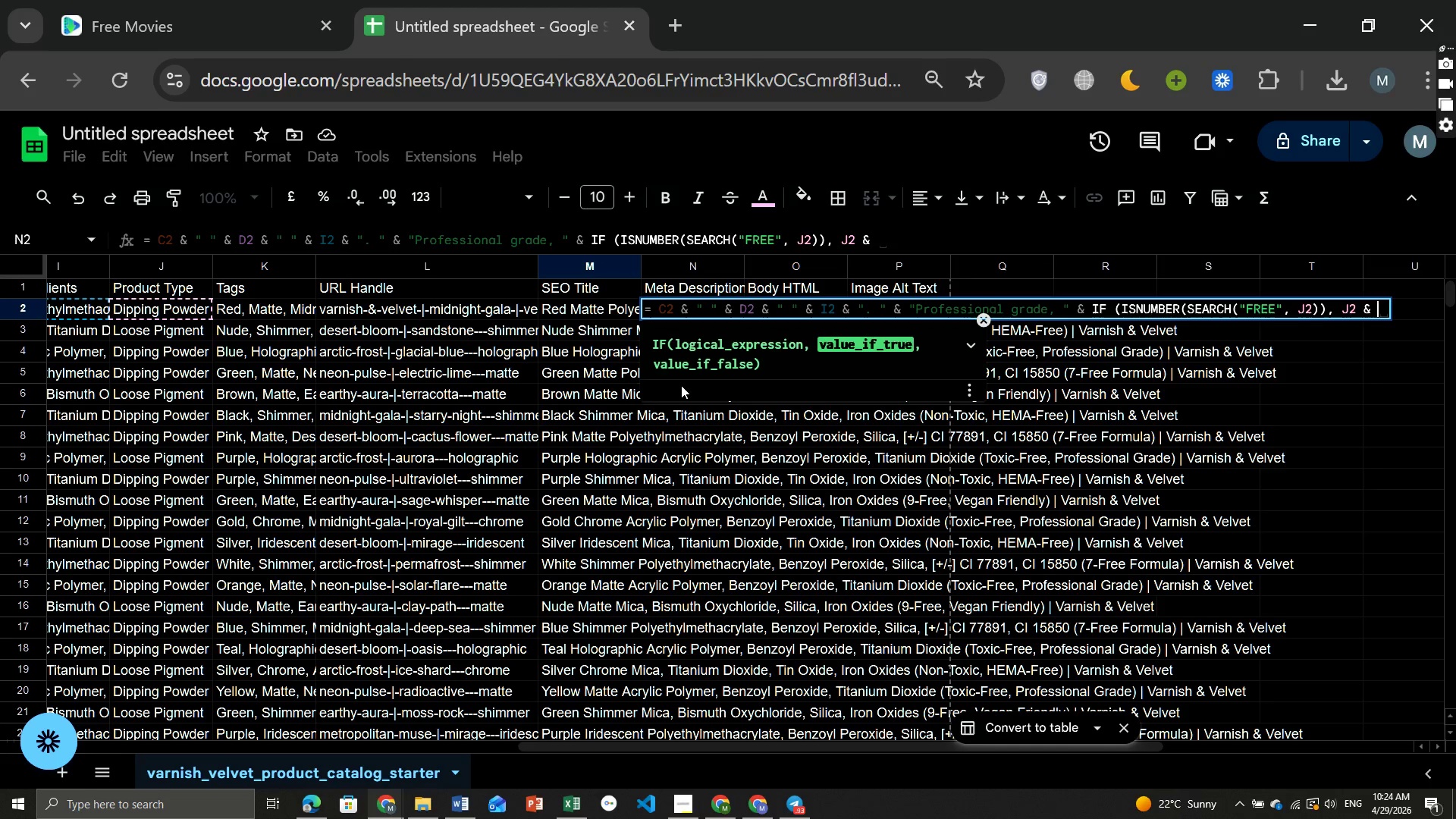 
key(Shift+Quote)
 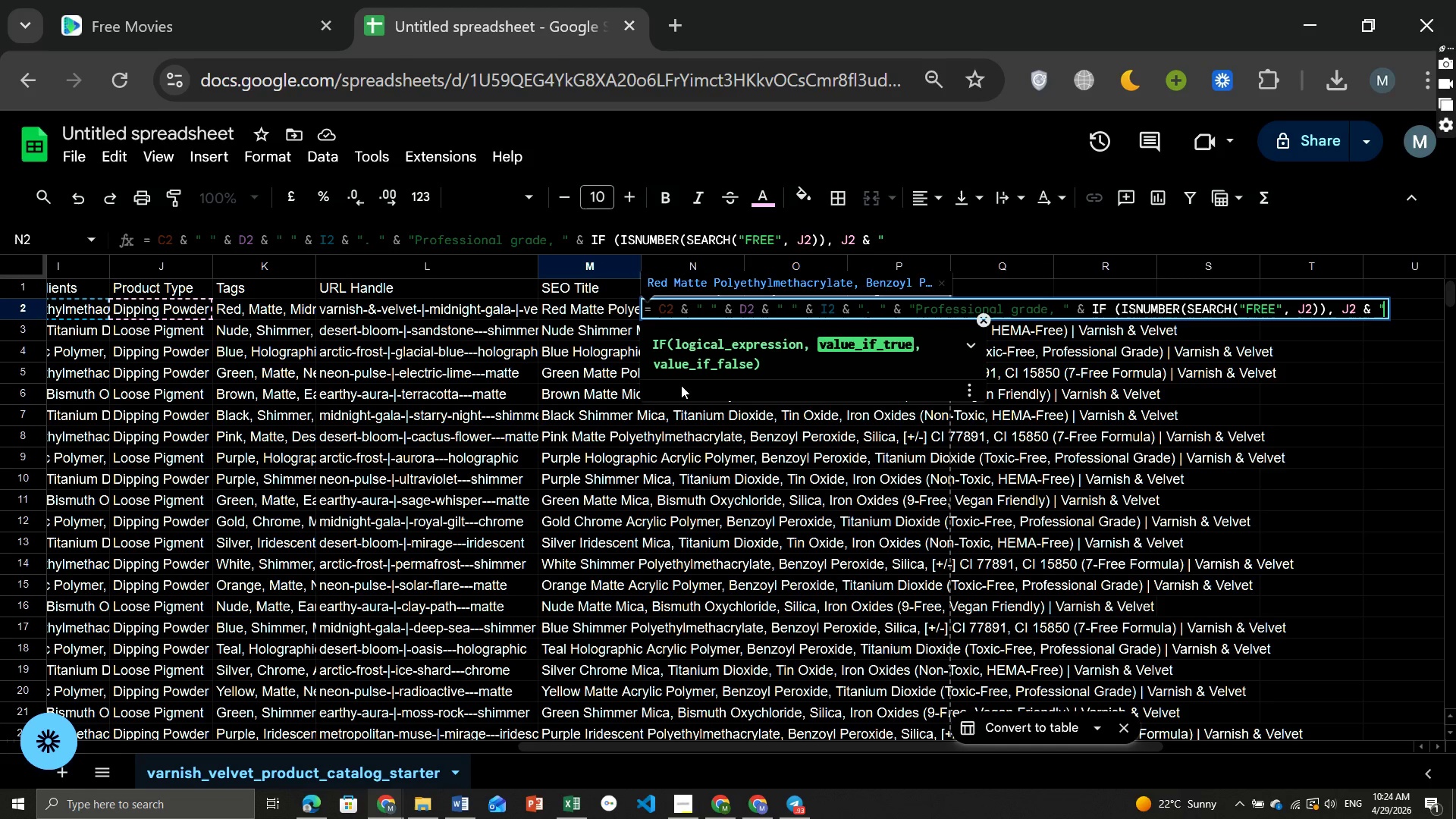 
key(Period)
 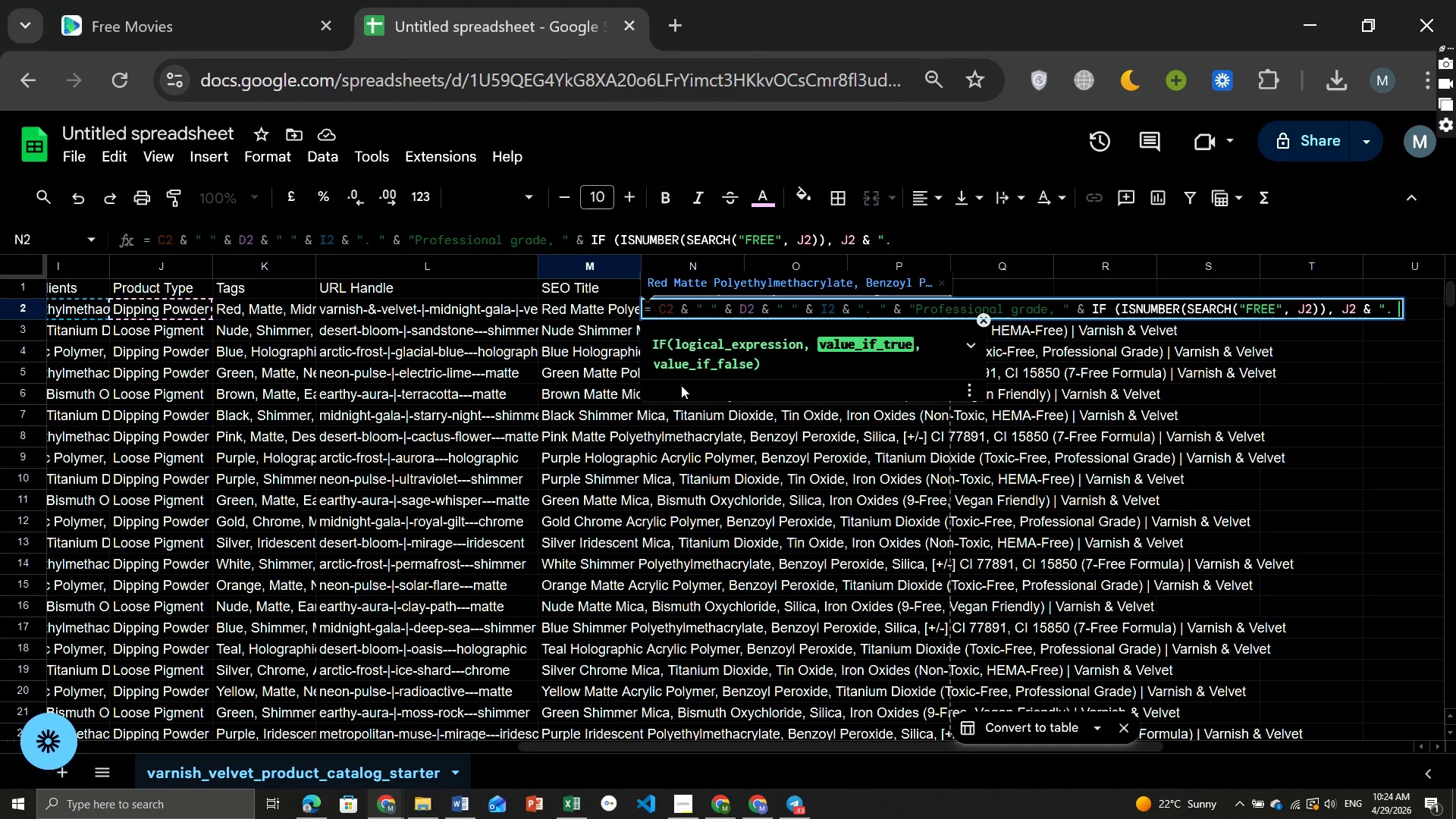 
key(Space)
 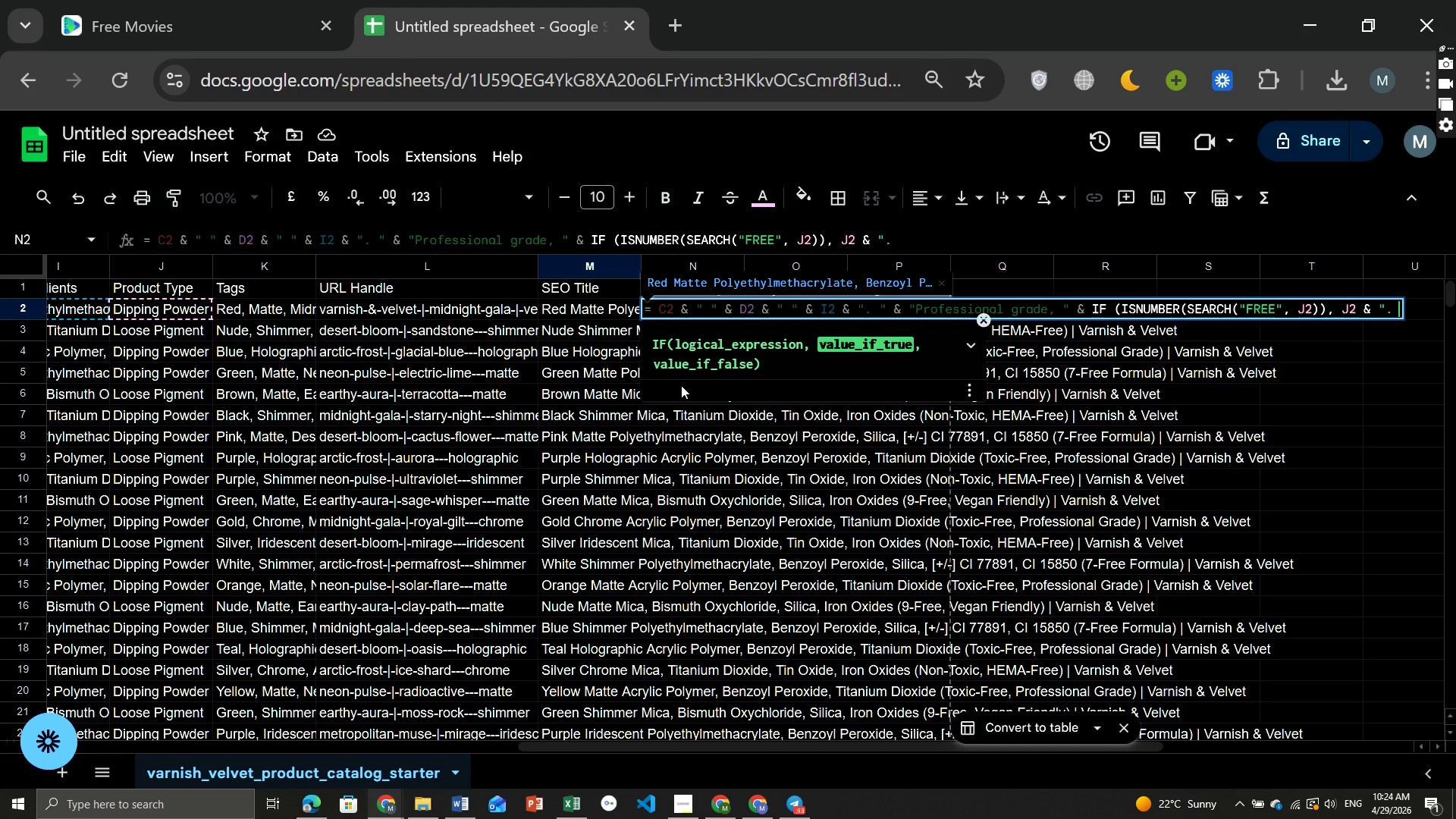 
key(Shift+ShiftRight)
 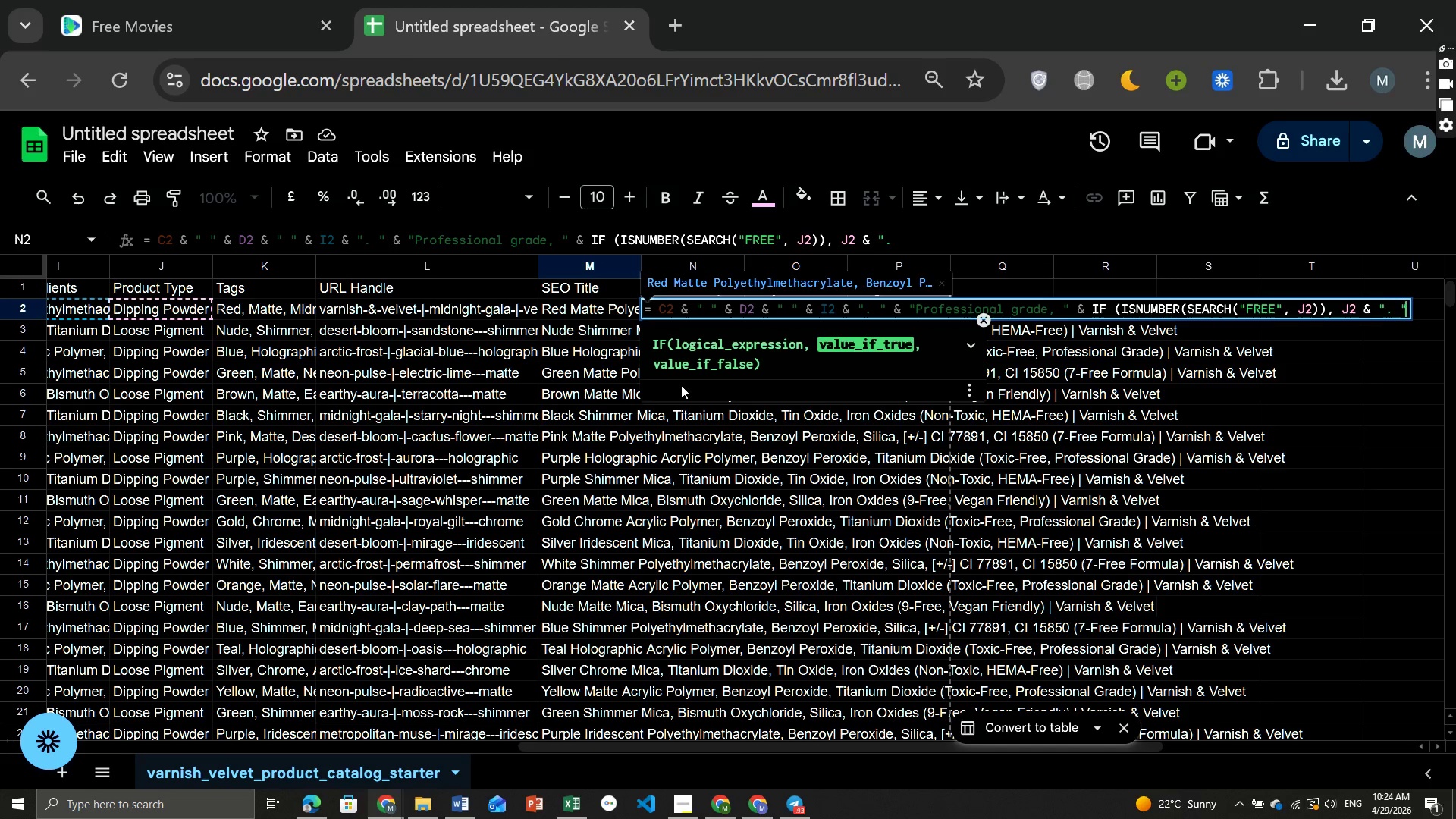 
key(Shift+Quote)
 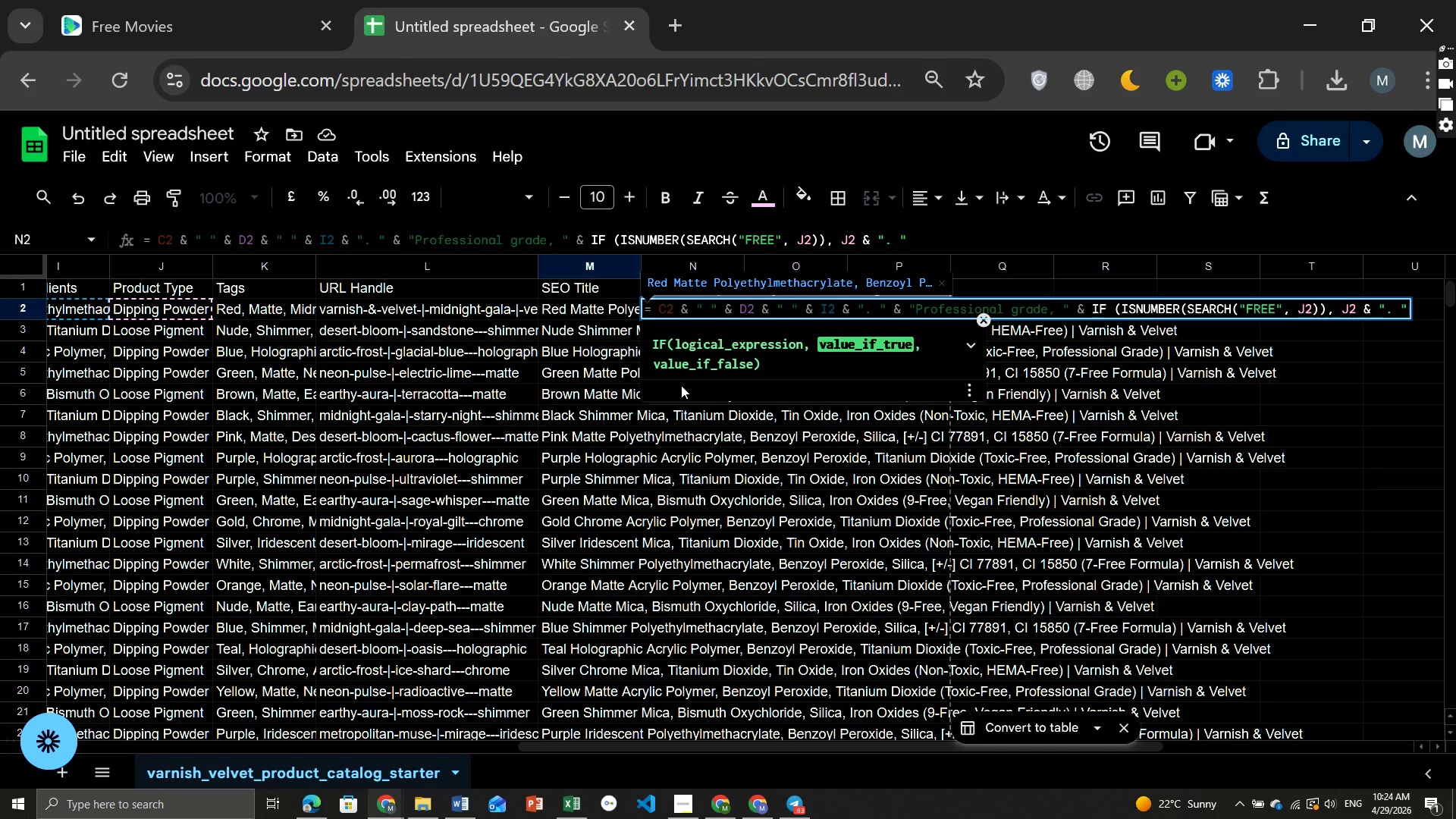 
wait(8.0)
 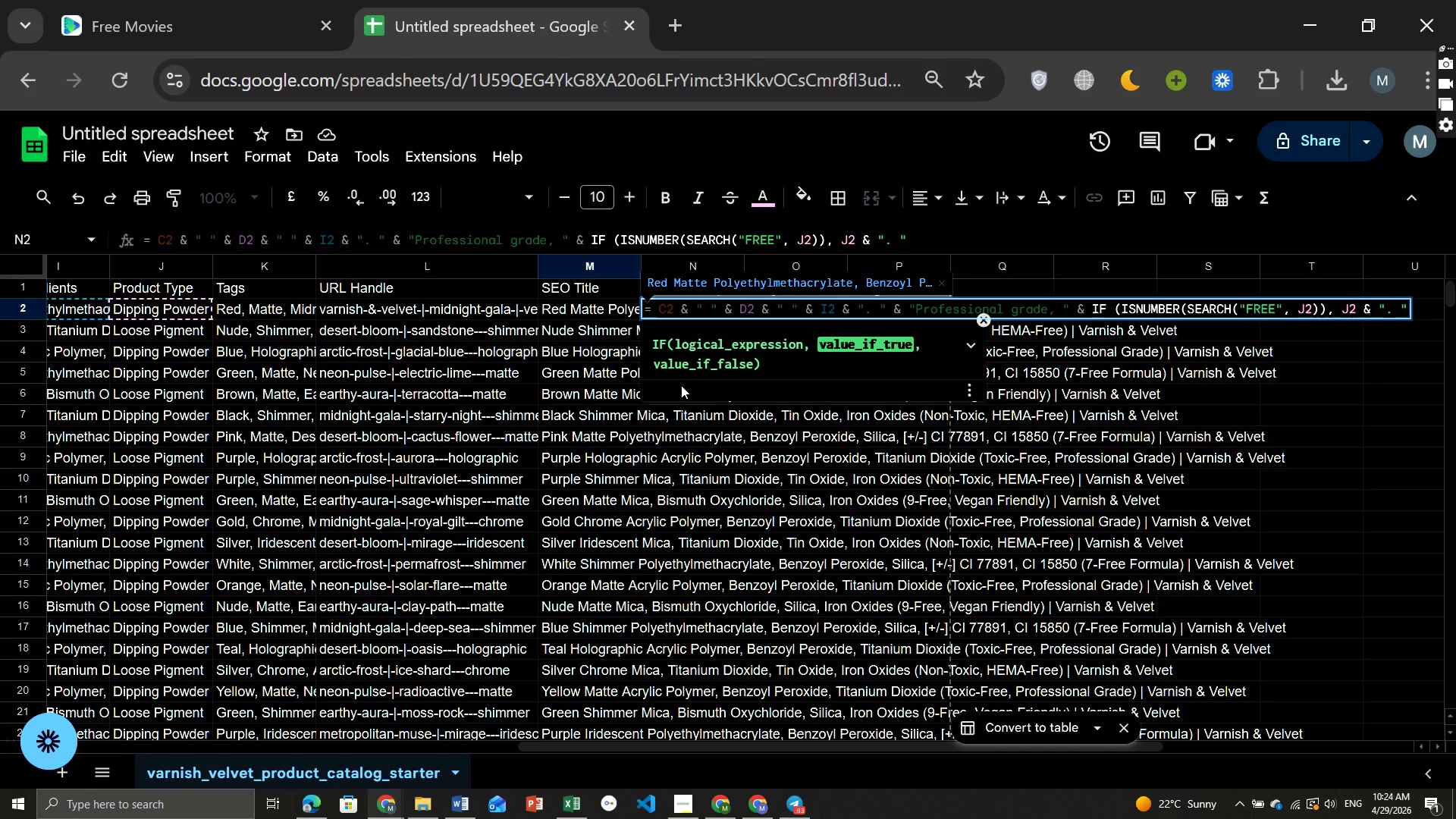 
key(Comma)
 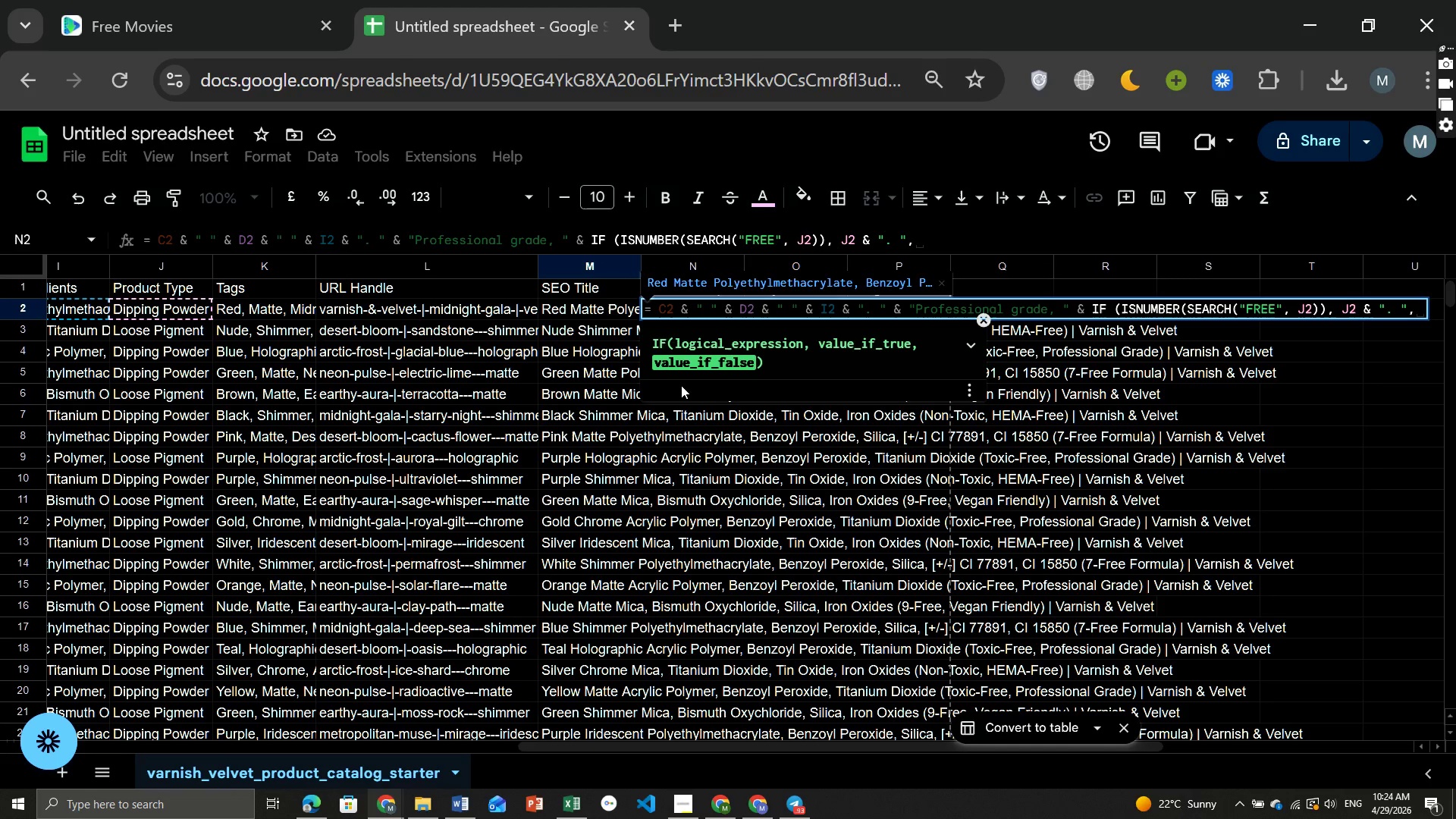 
key(Space)
 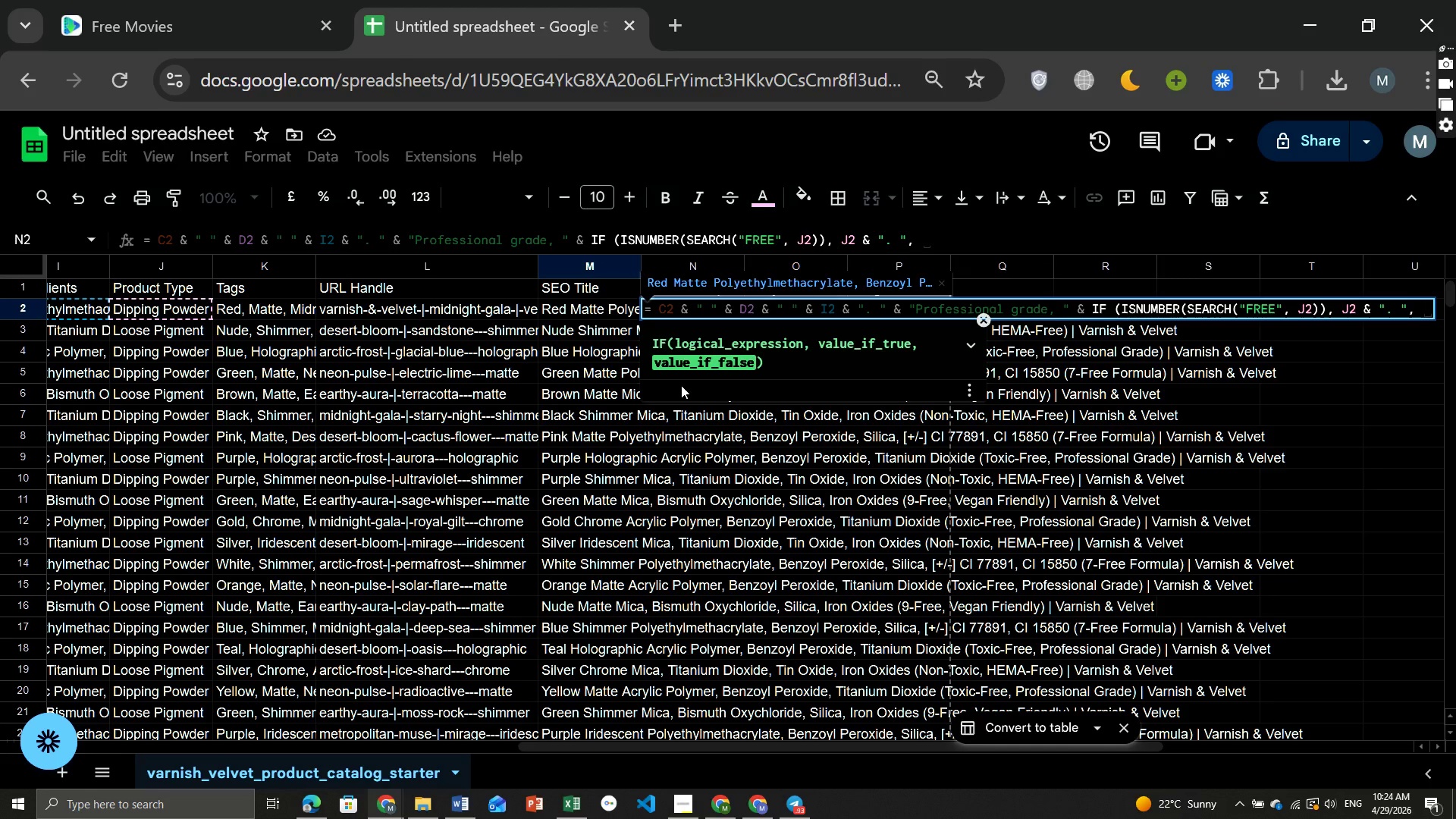 
type("Toxic-free)
 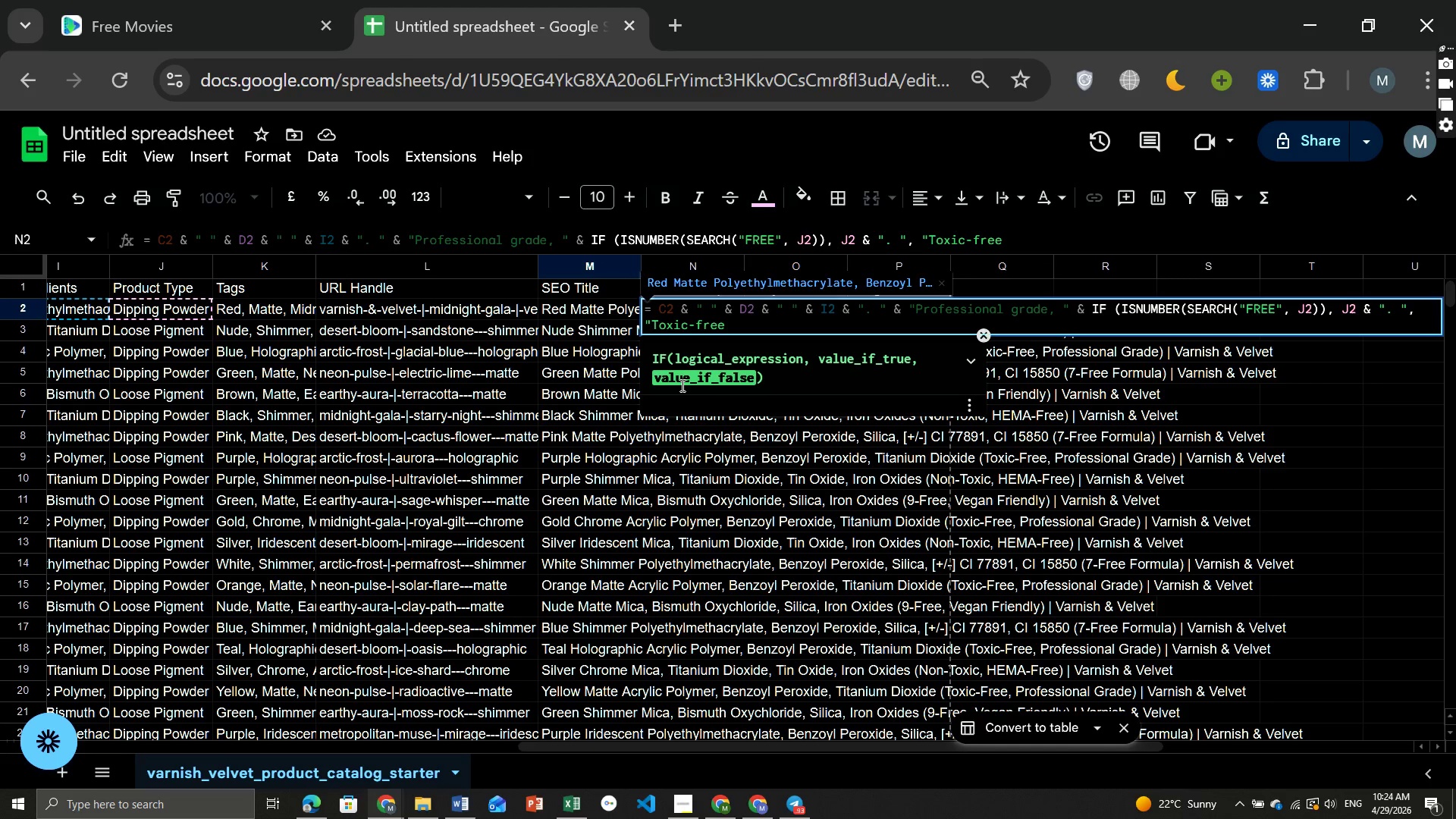 
type( fr)
 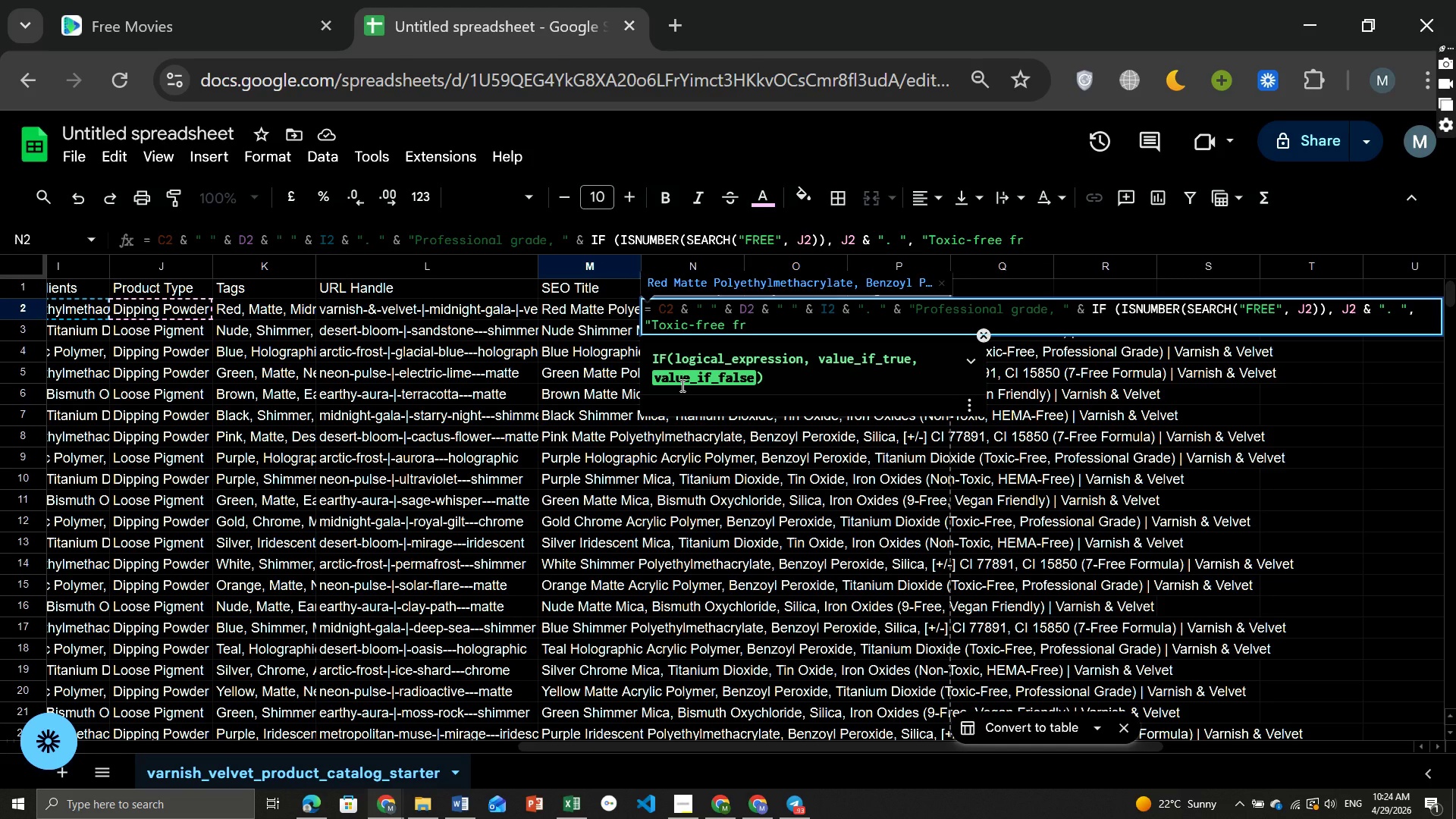 
key(Backspace)
type(ormula. " & "Perfect for salon professionals)
 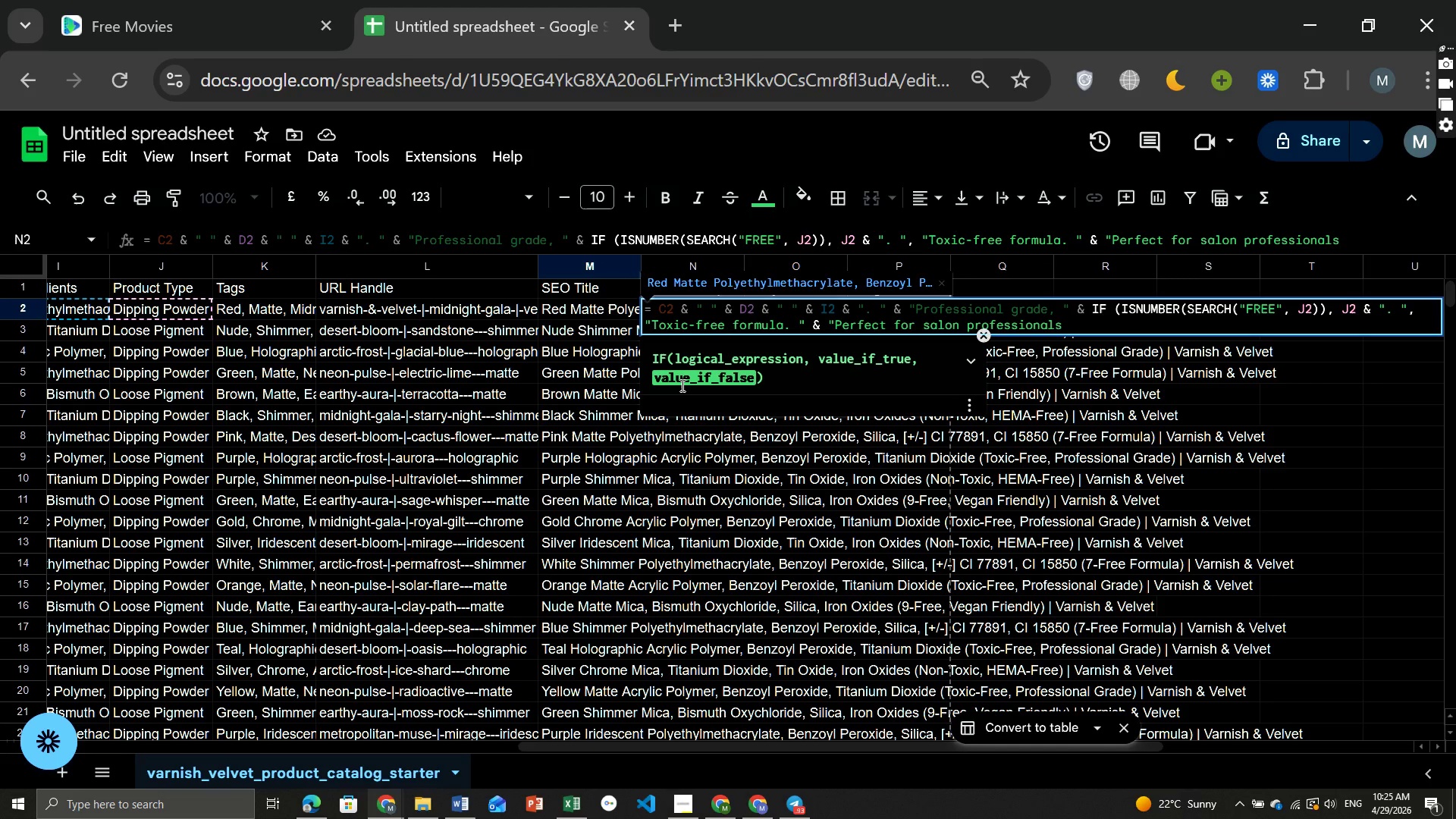 
type(. shop now at Vernish & )
 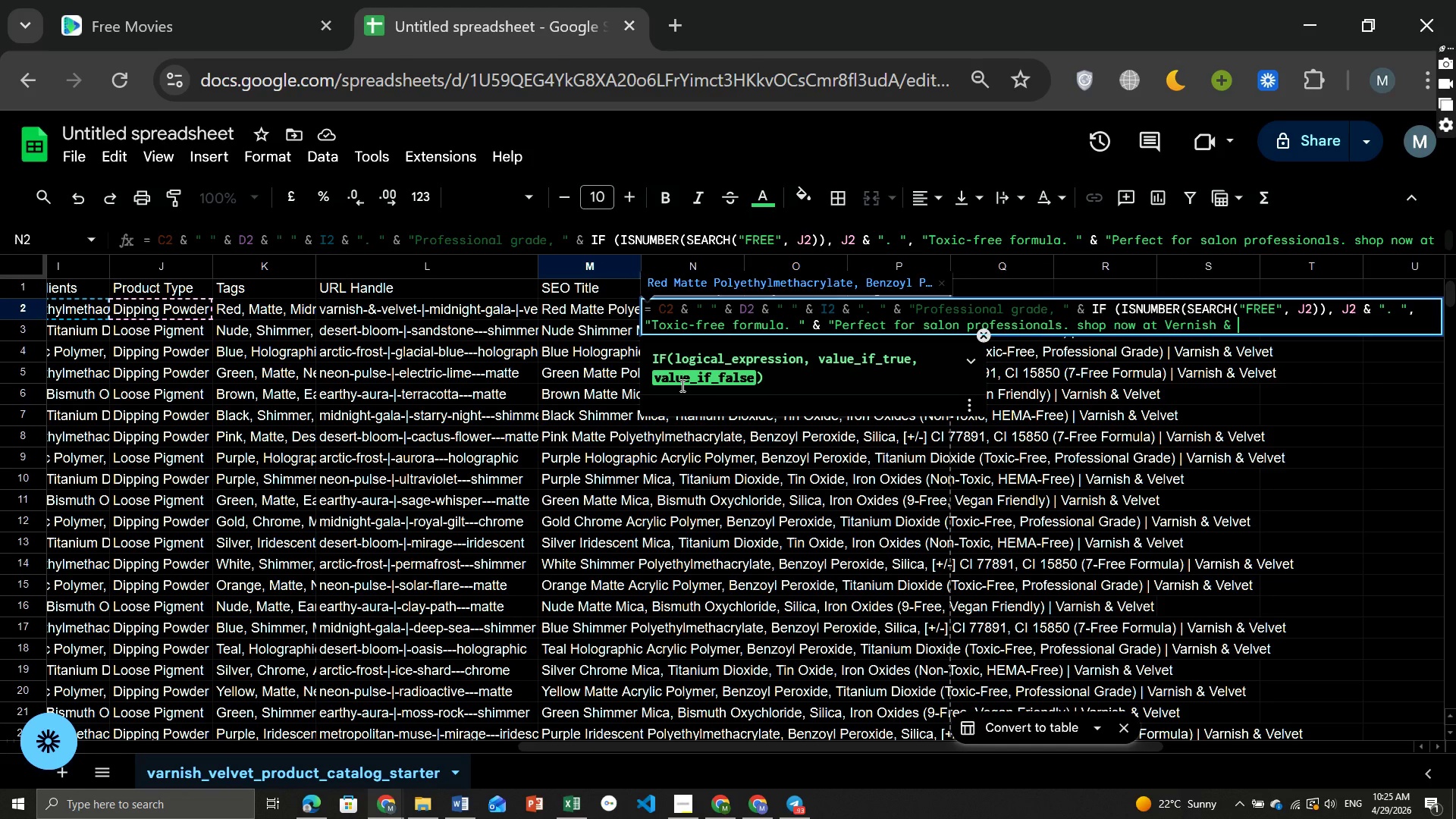 
type(Valvet)
 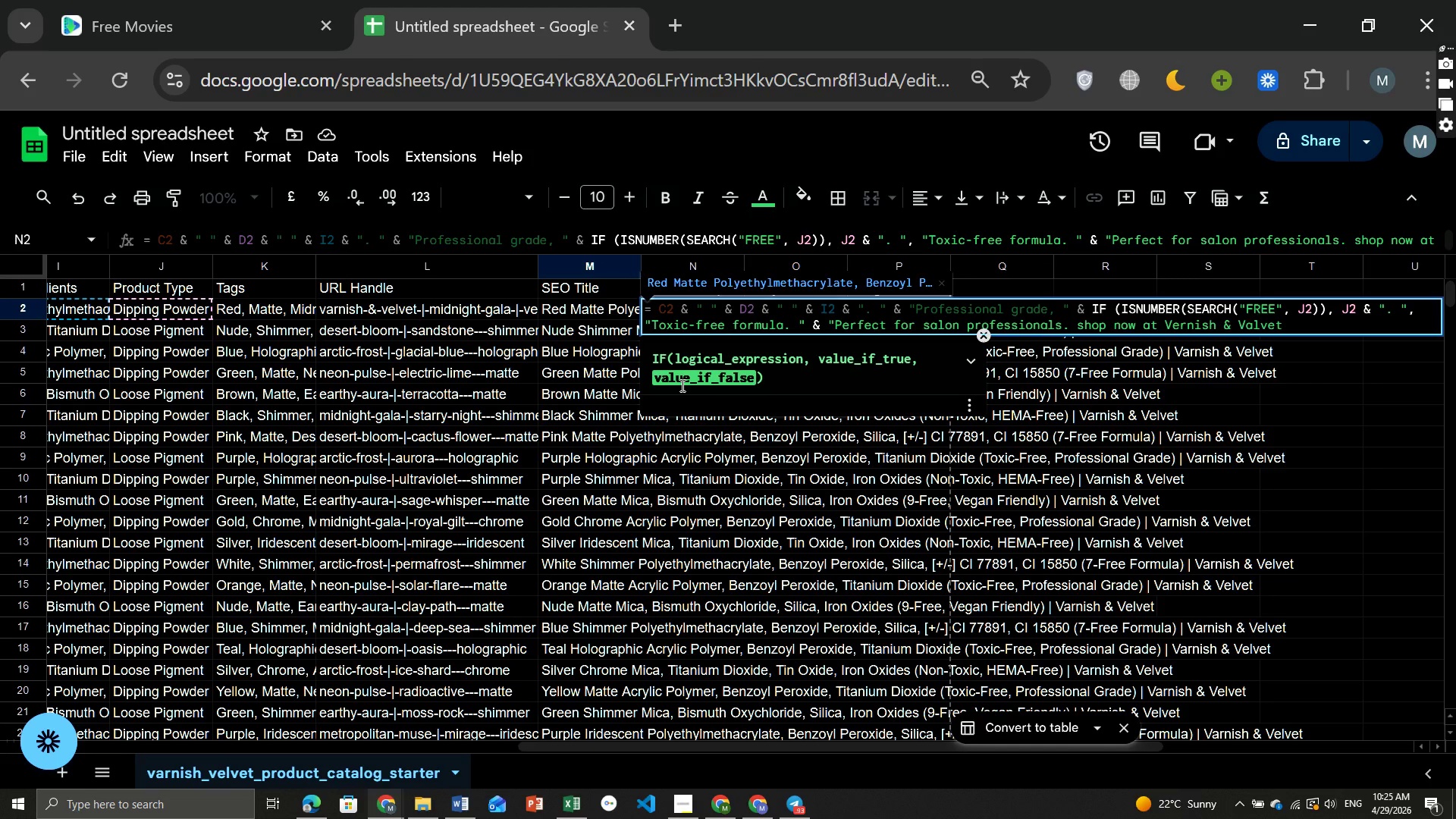 
key(Period)
 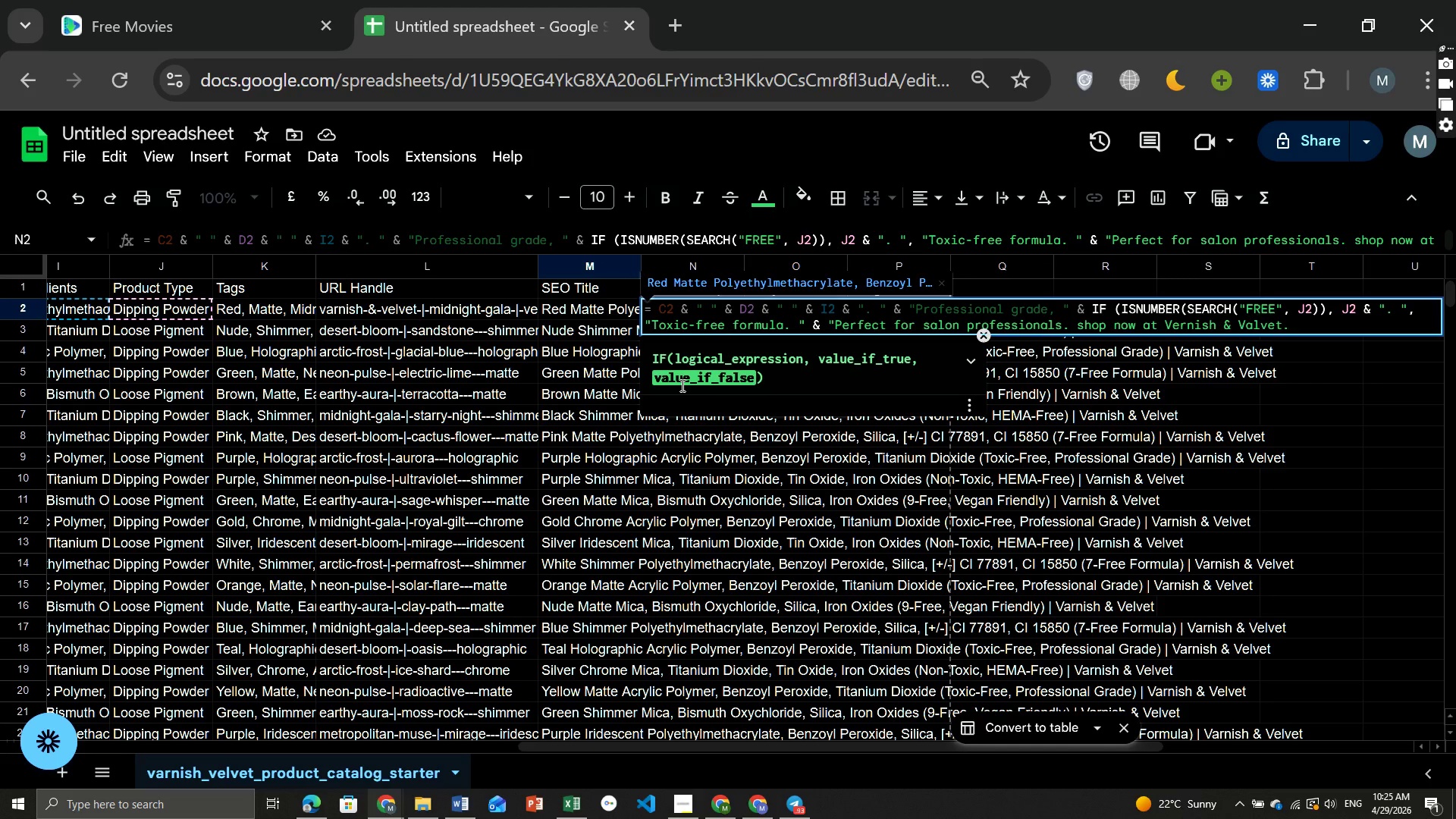 
key(Shift+ShiftRight)
 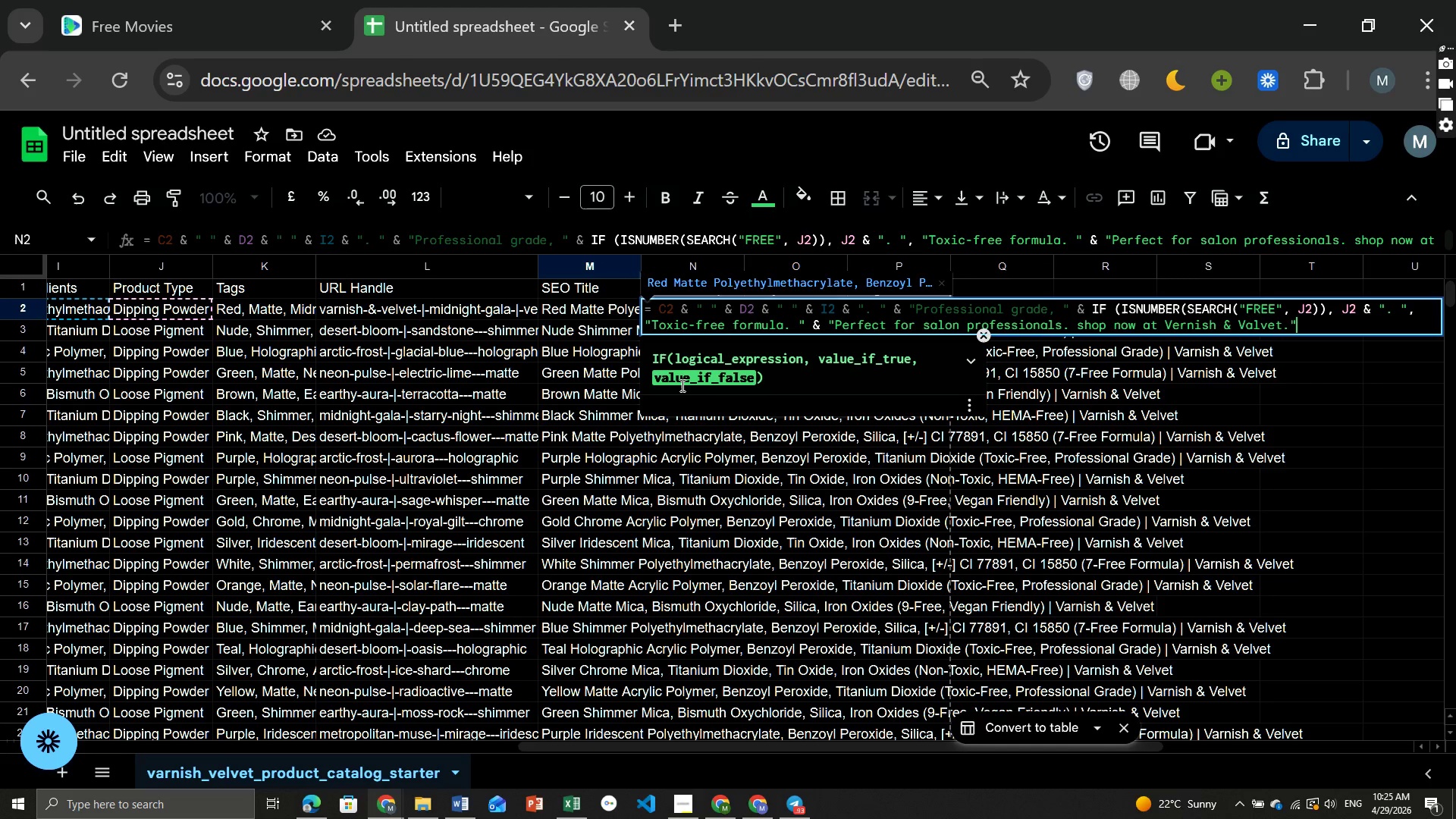 
key(Shift+Quote)
 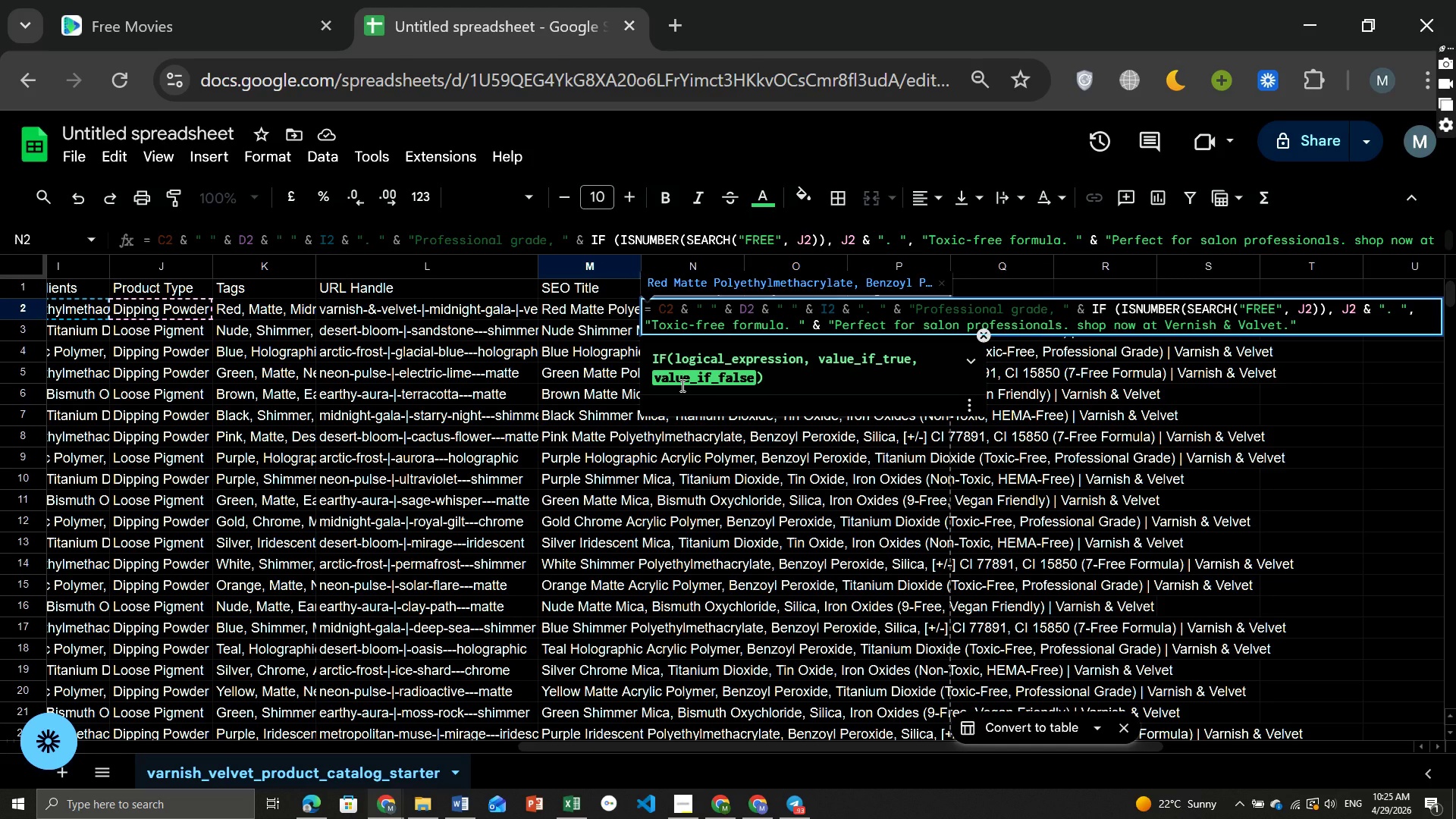 
key(Enter)
 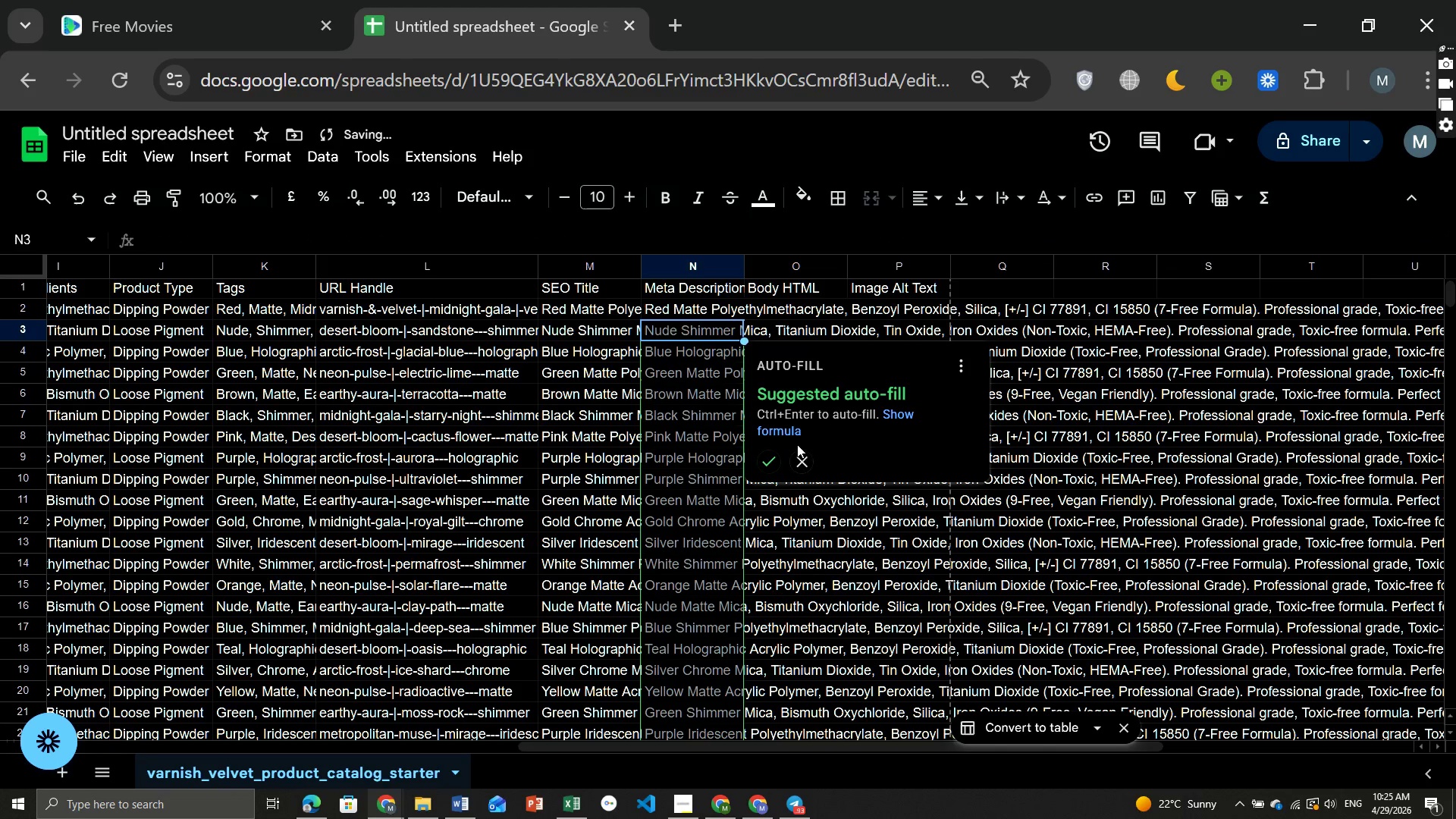 
left_click([770, 460])
 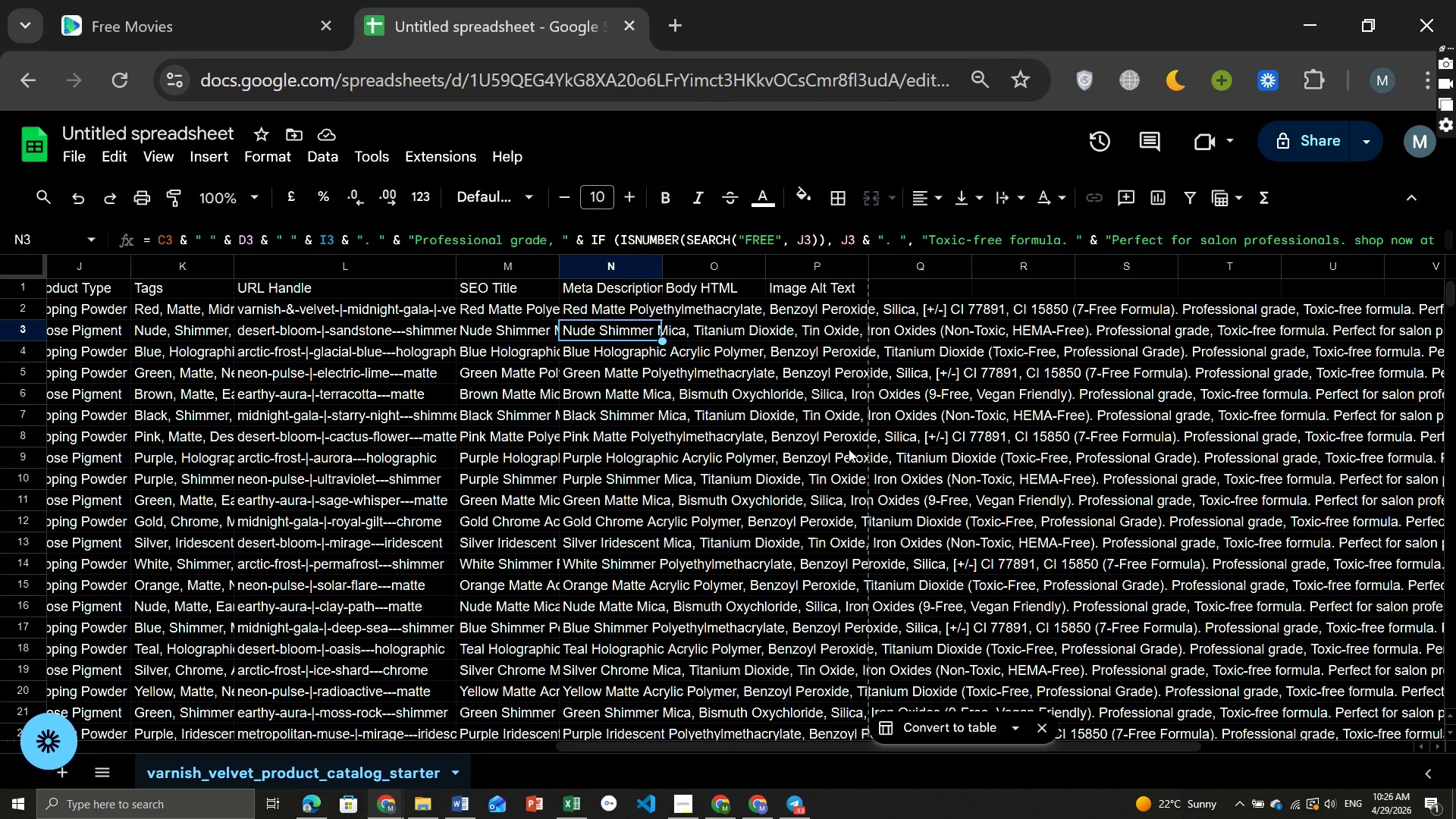 
wait(34.58)
 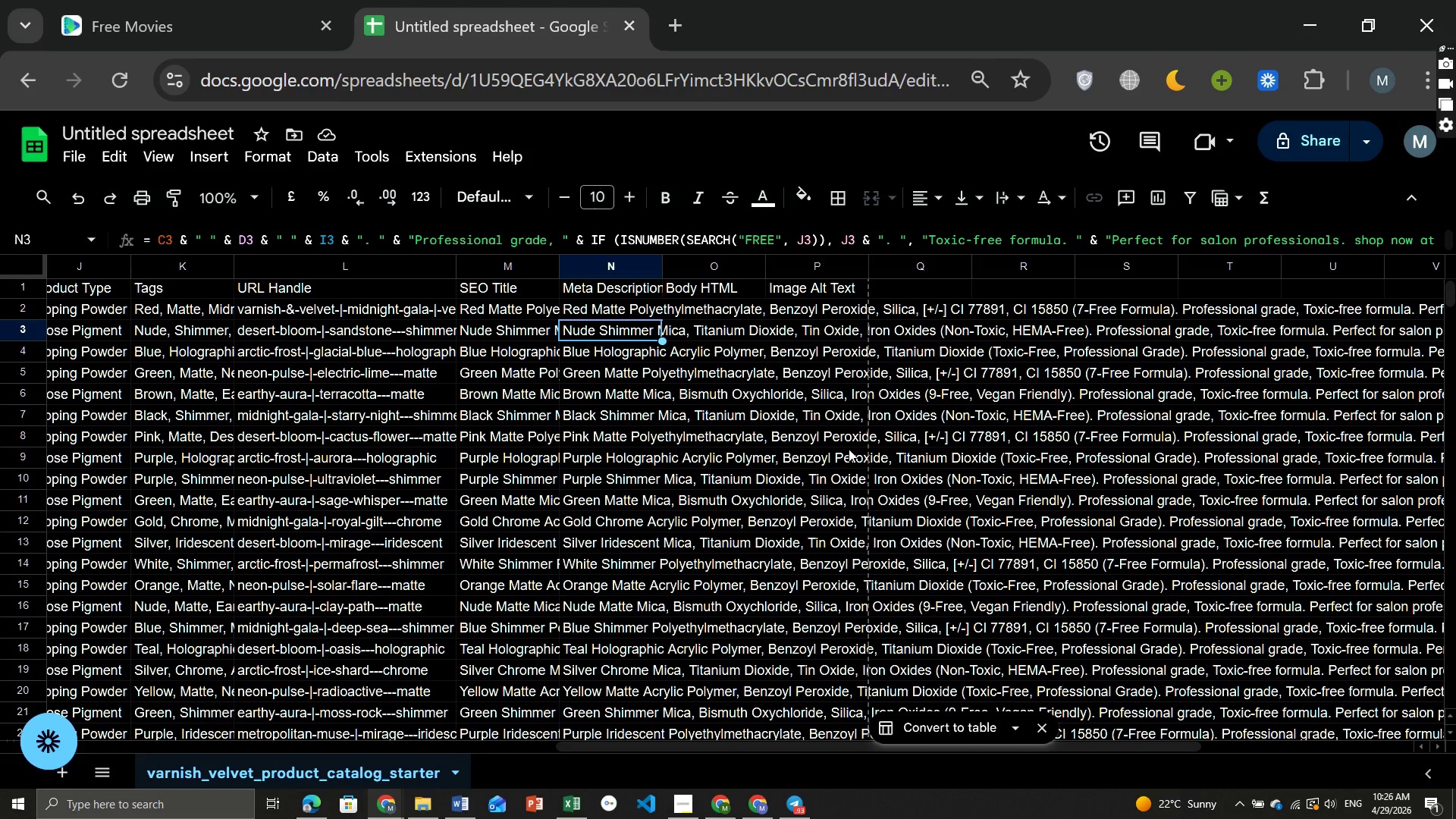 
left_click([710, 291])
 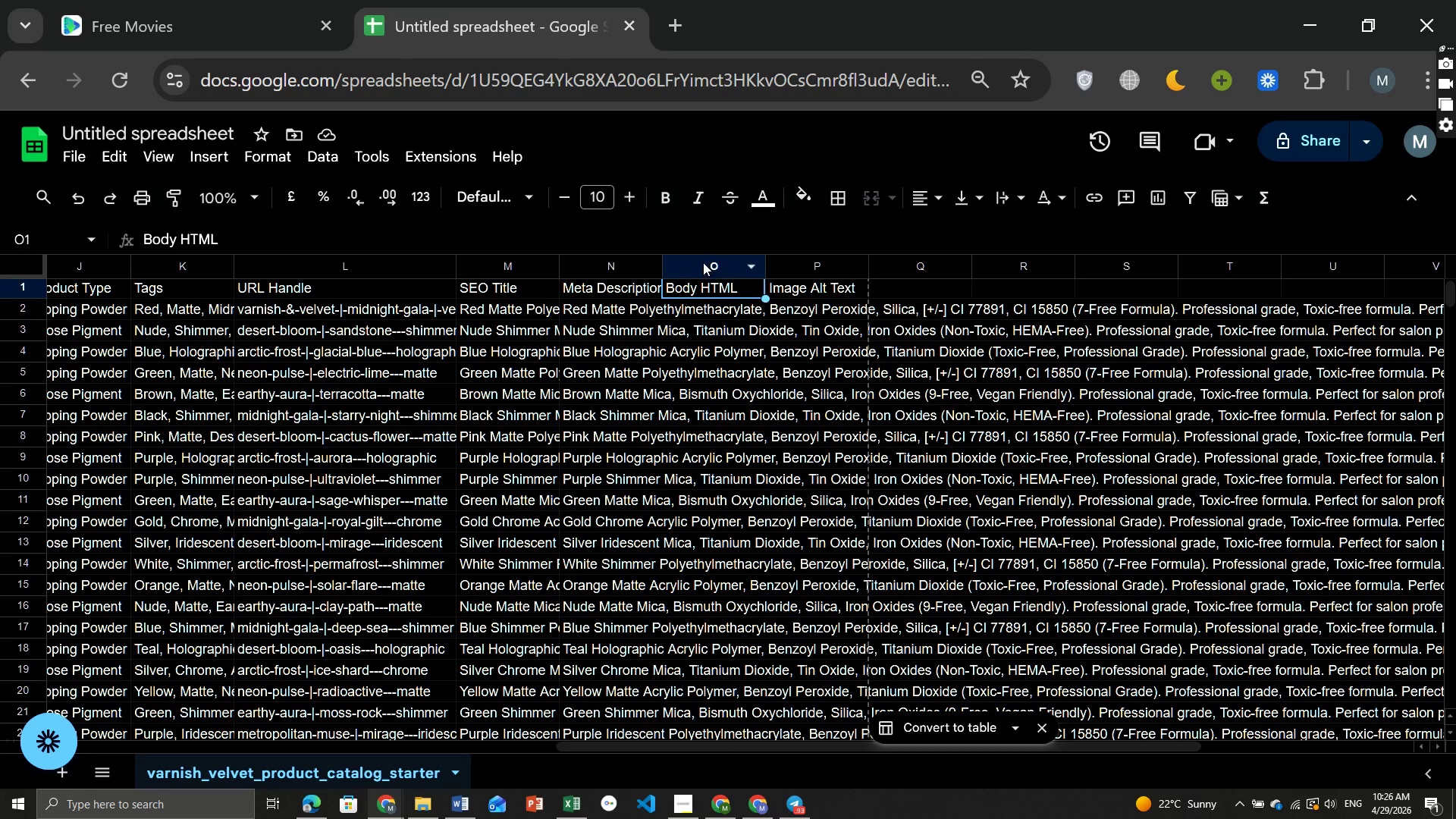 
left_click([703, 262])
 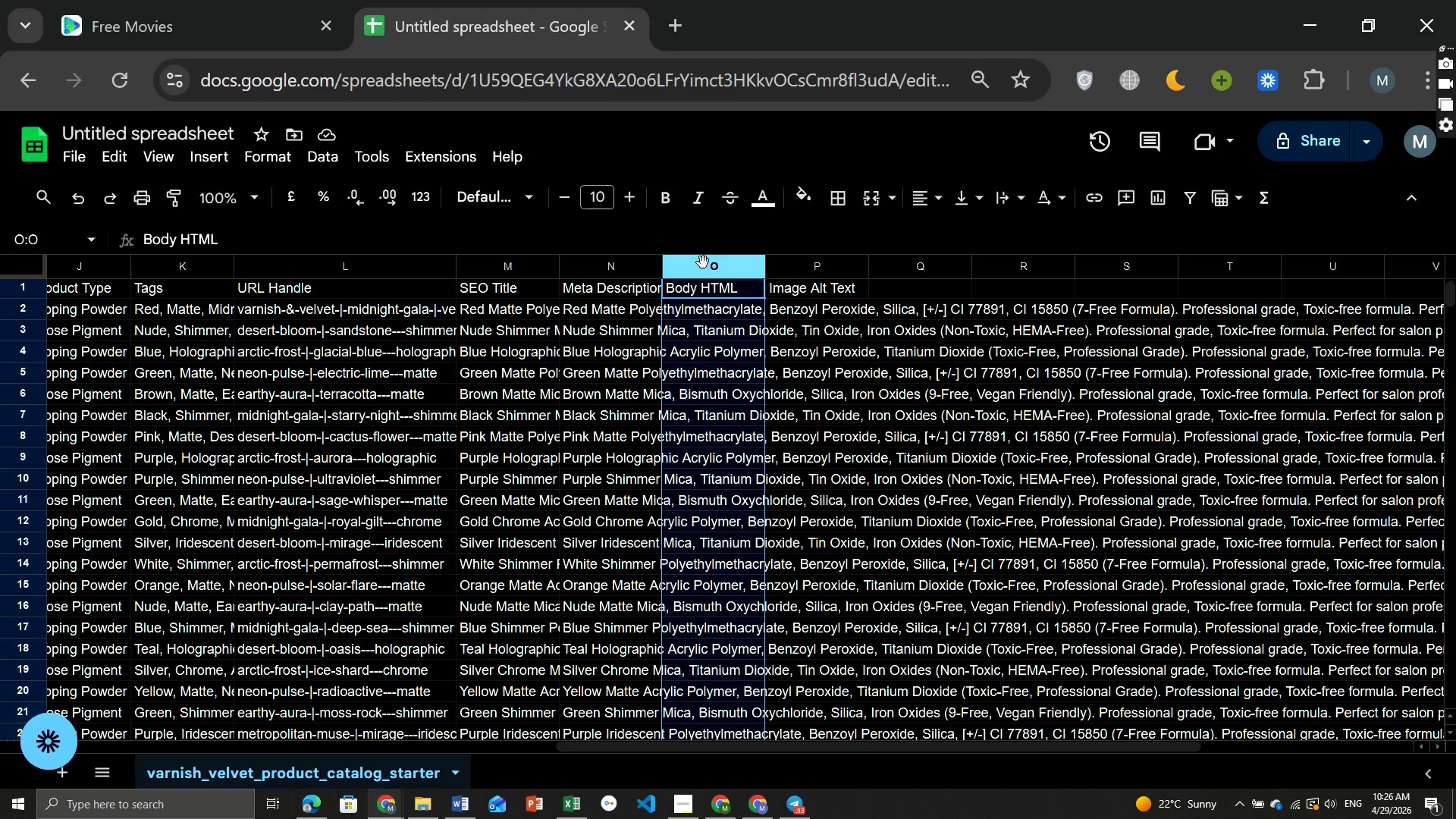 
wait(28.48)
 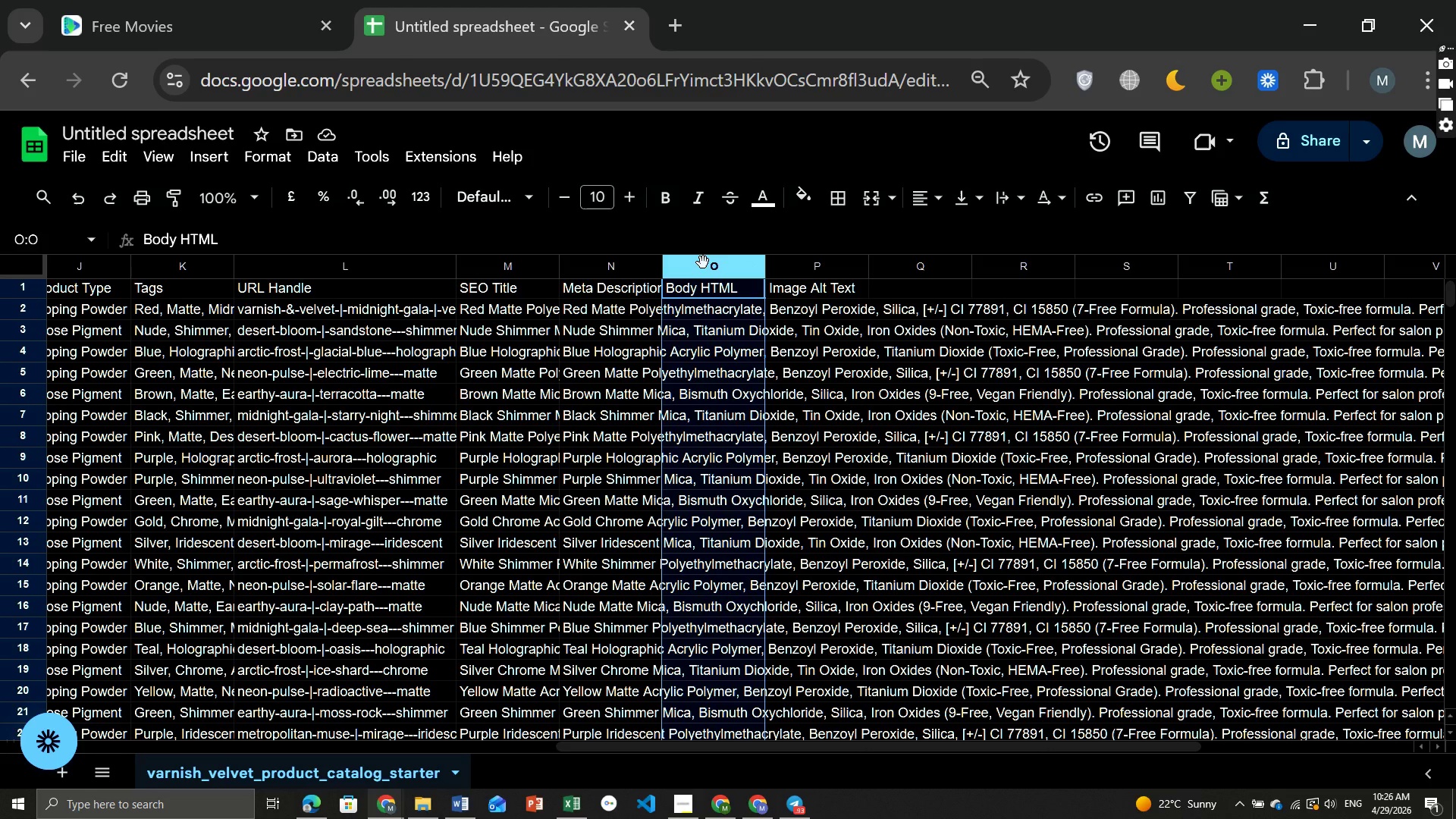 
left_click([721, 315])
 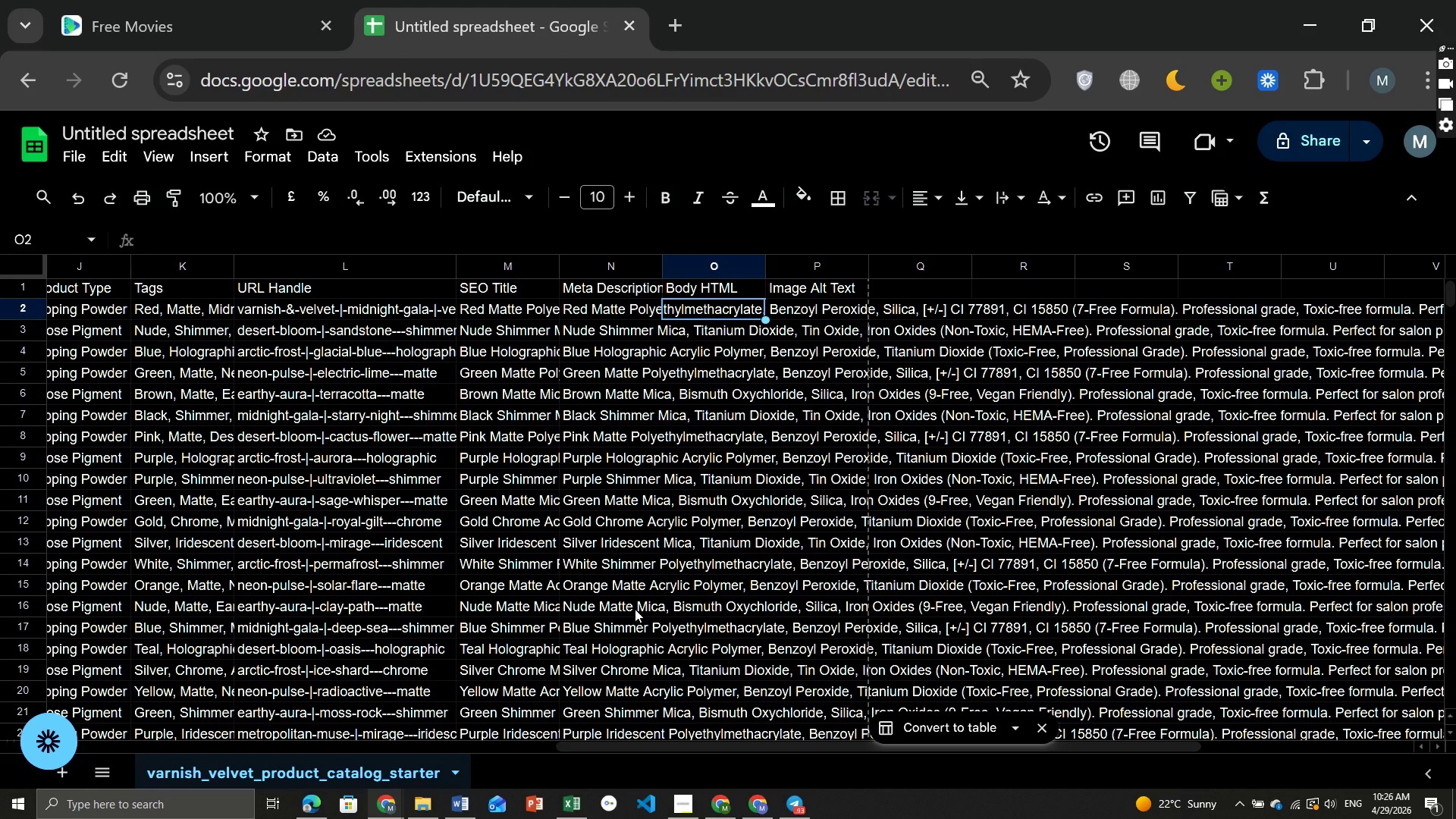 
wait(6.47)
 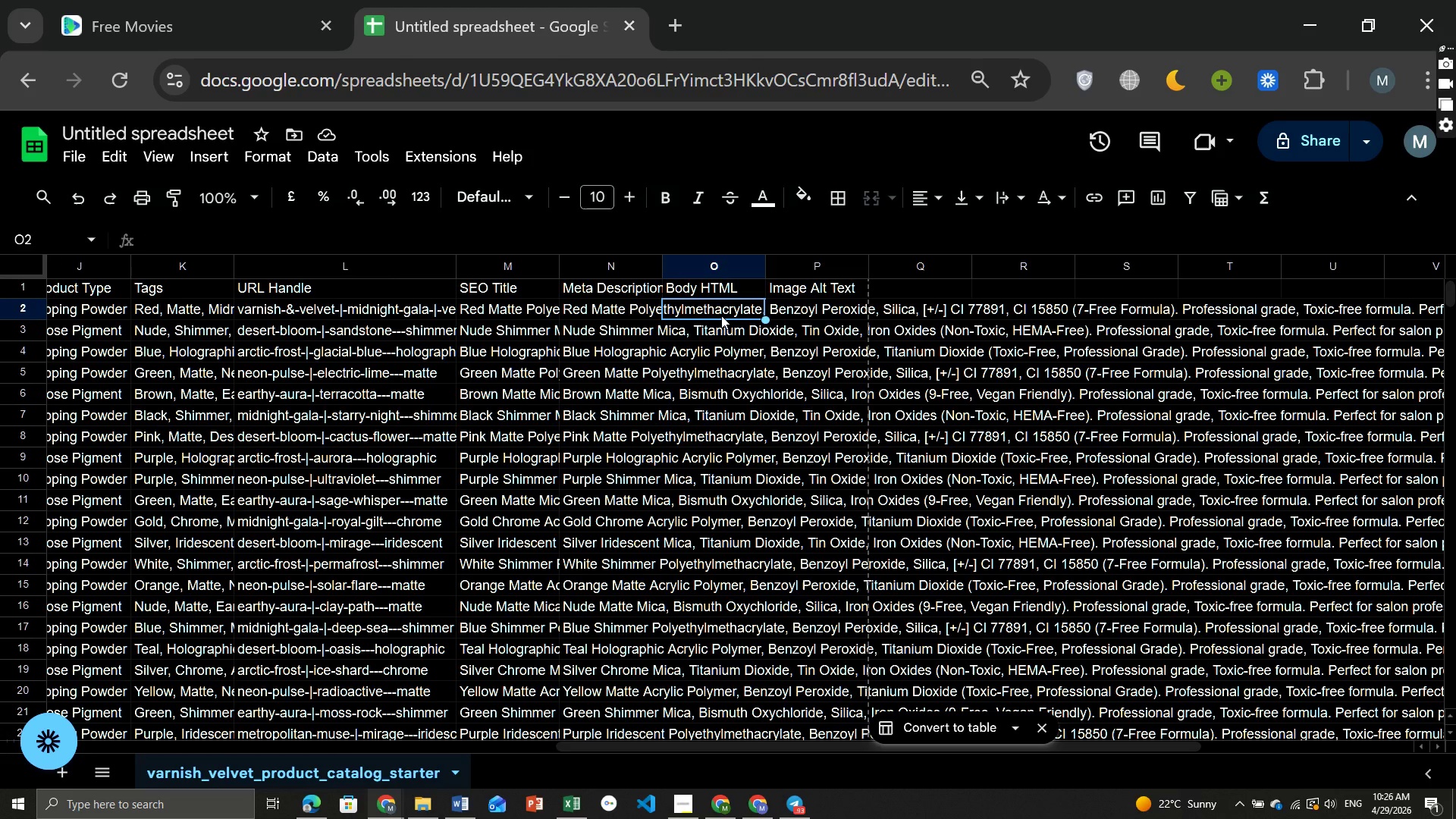 
left_click([693, 804])